 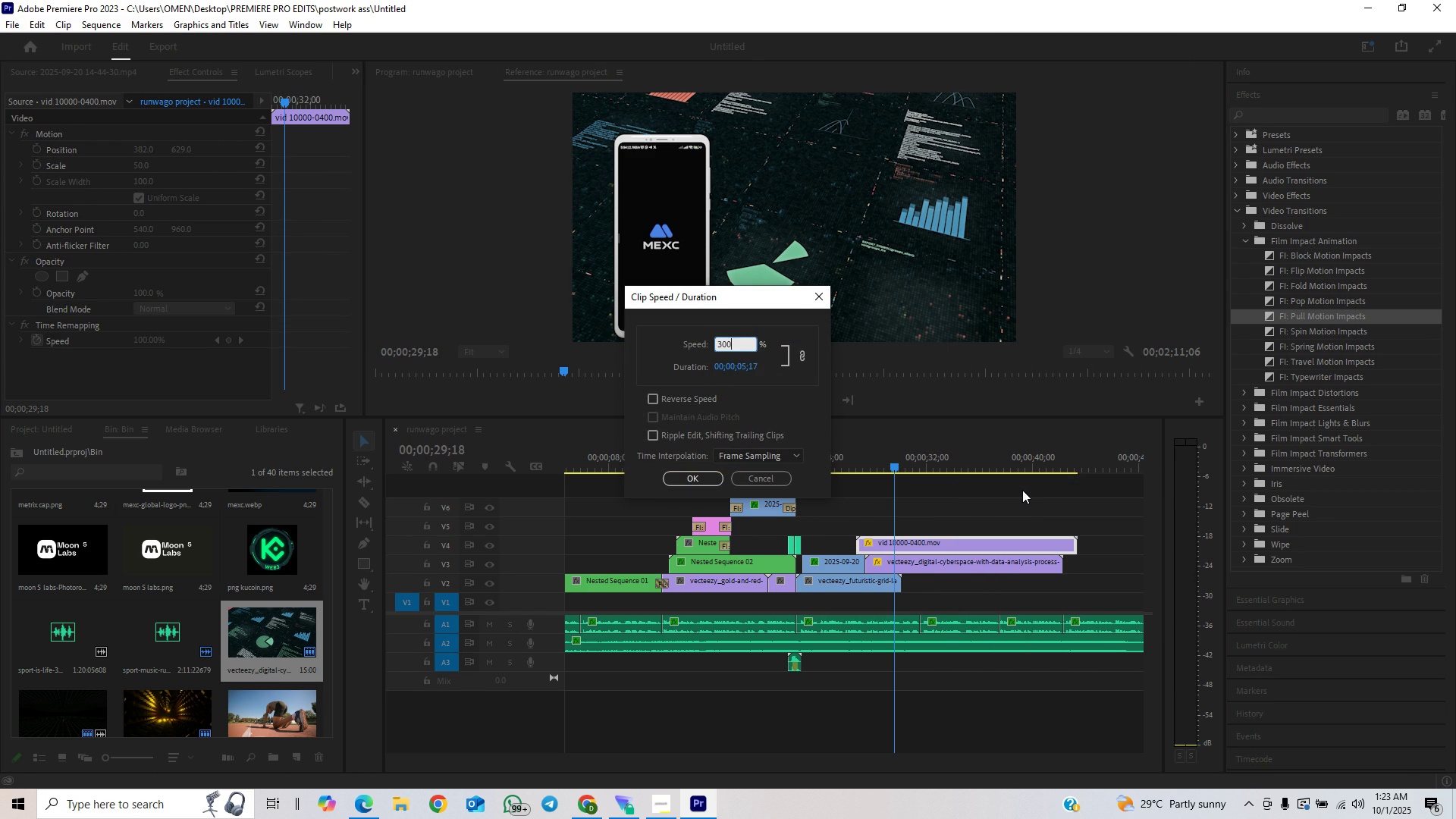 
key(Enter)
 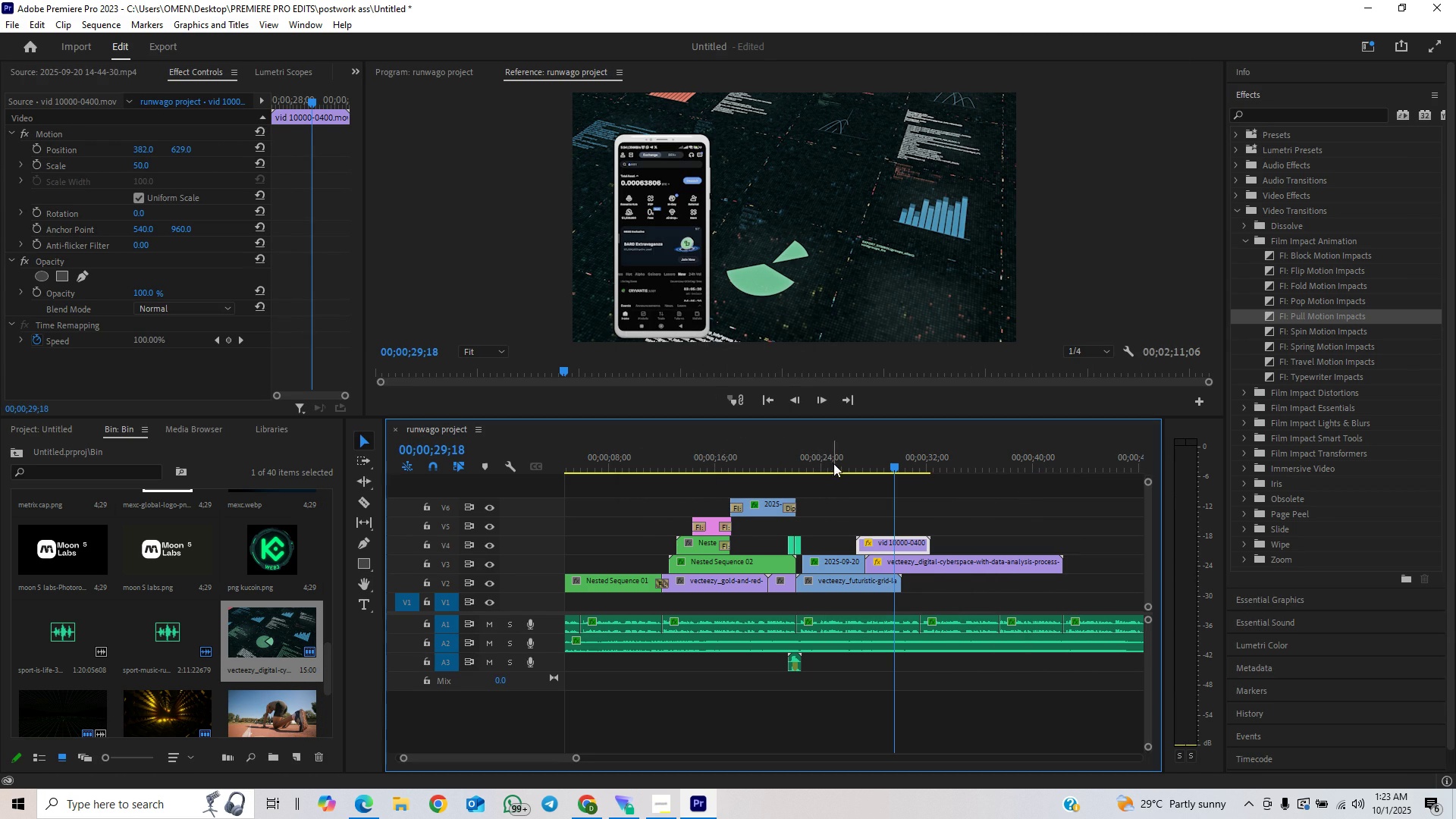 
left_click([845, 457])
 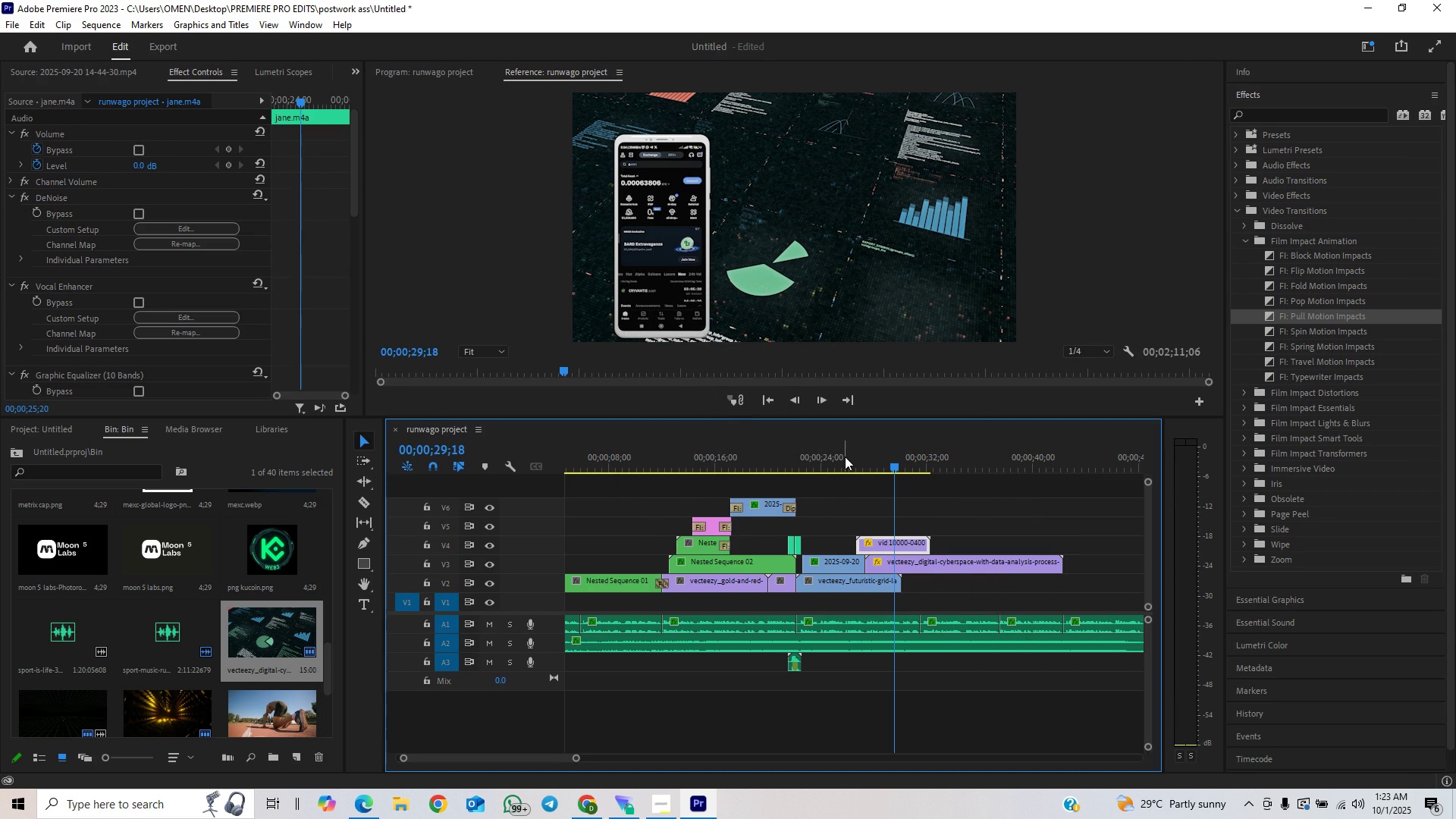 
key(Space)
 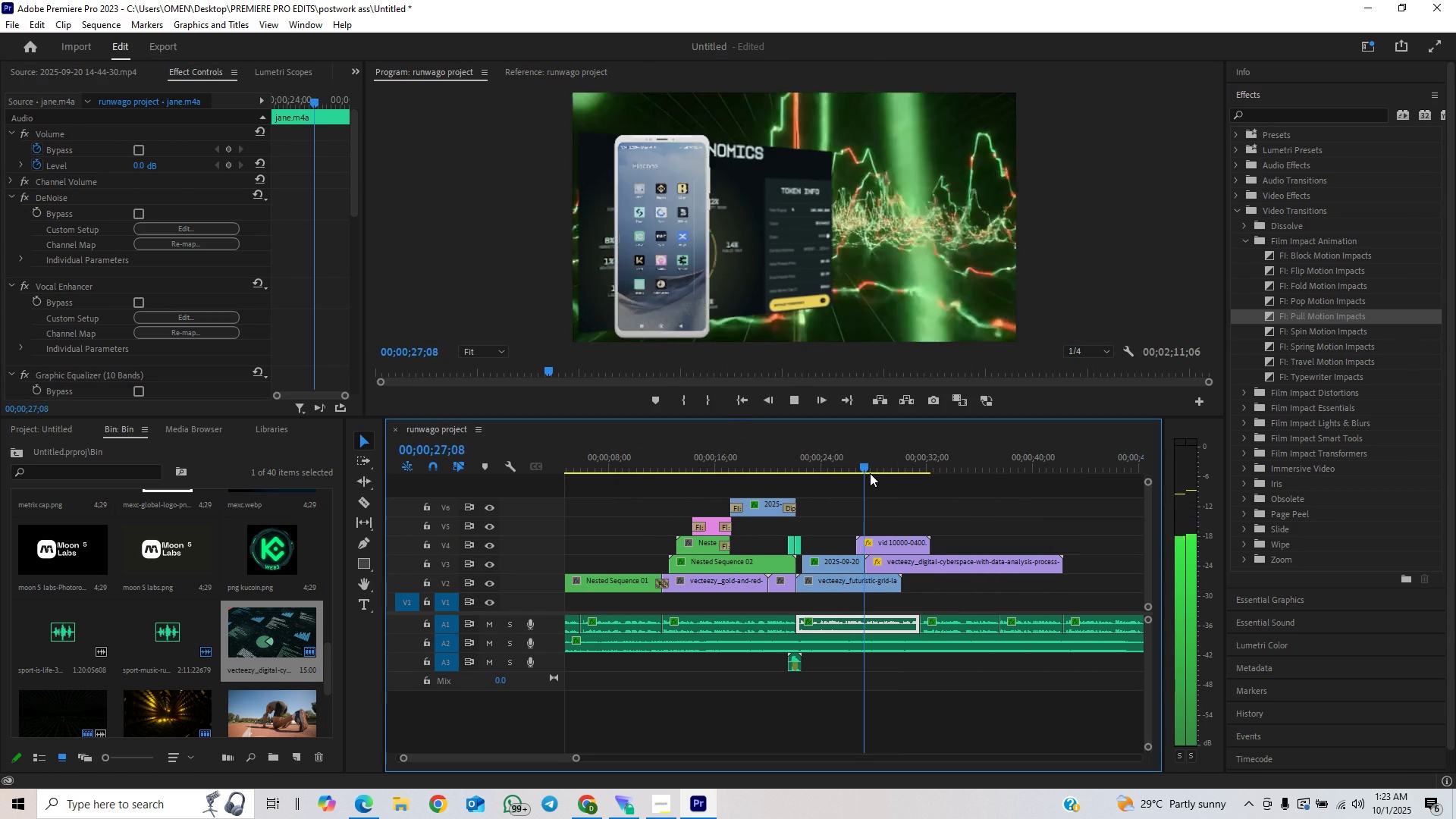 
wait(8.18)
 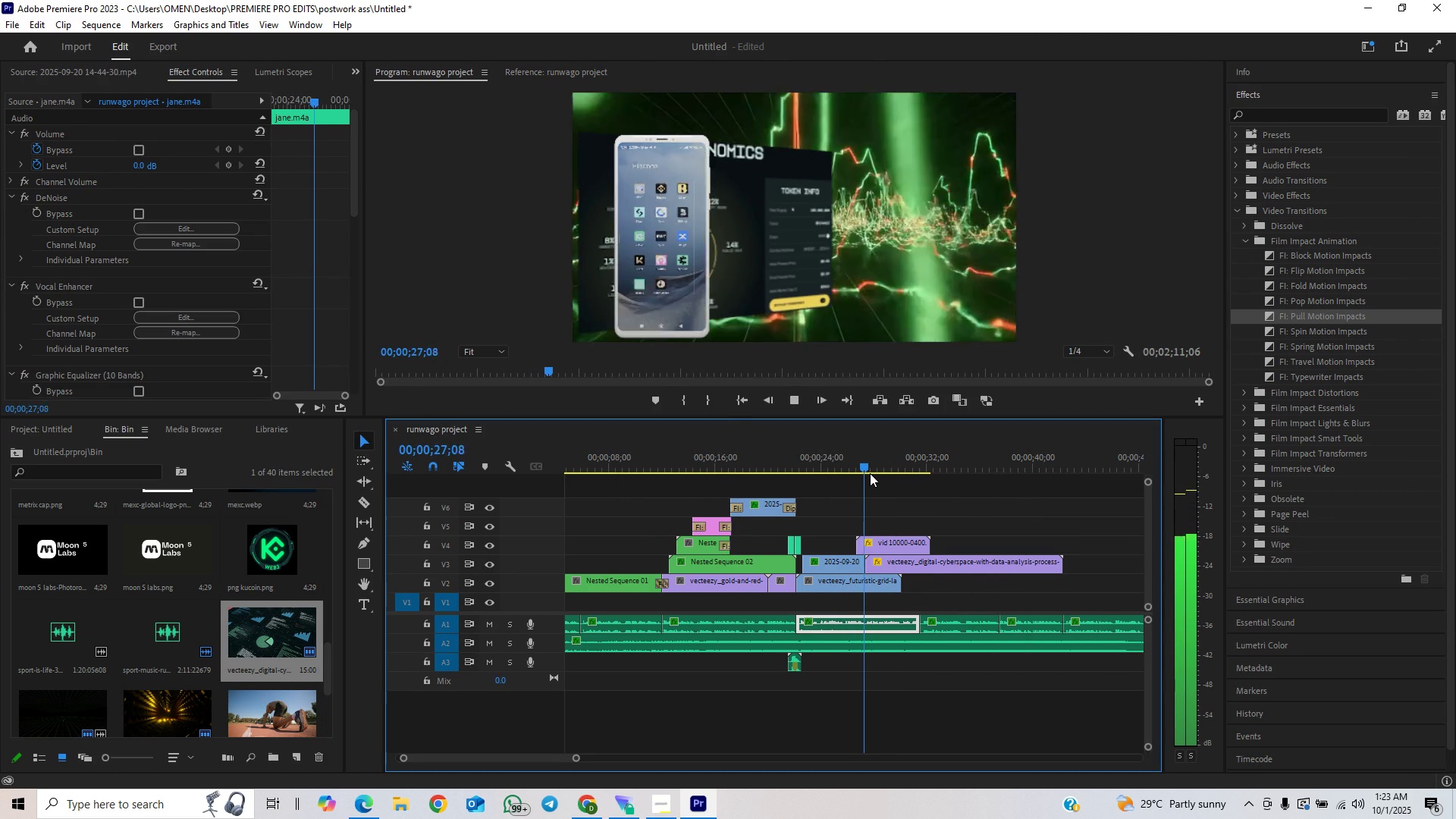 
key(Space)
 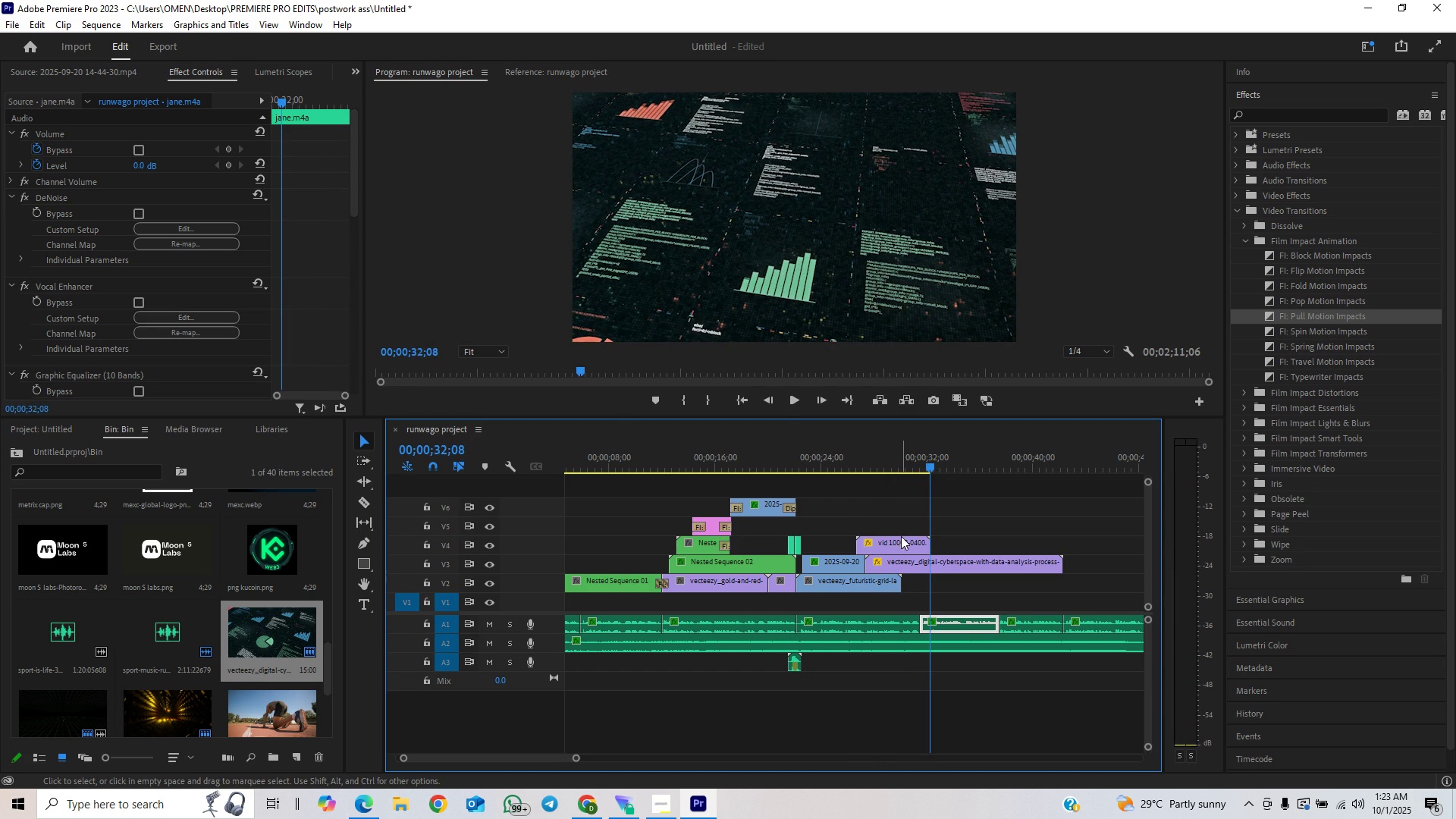 
left_click([901, 544])
 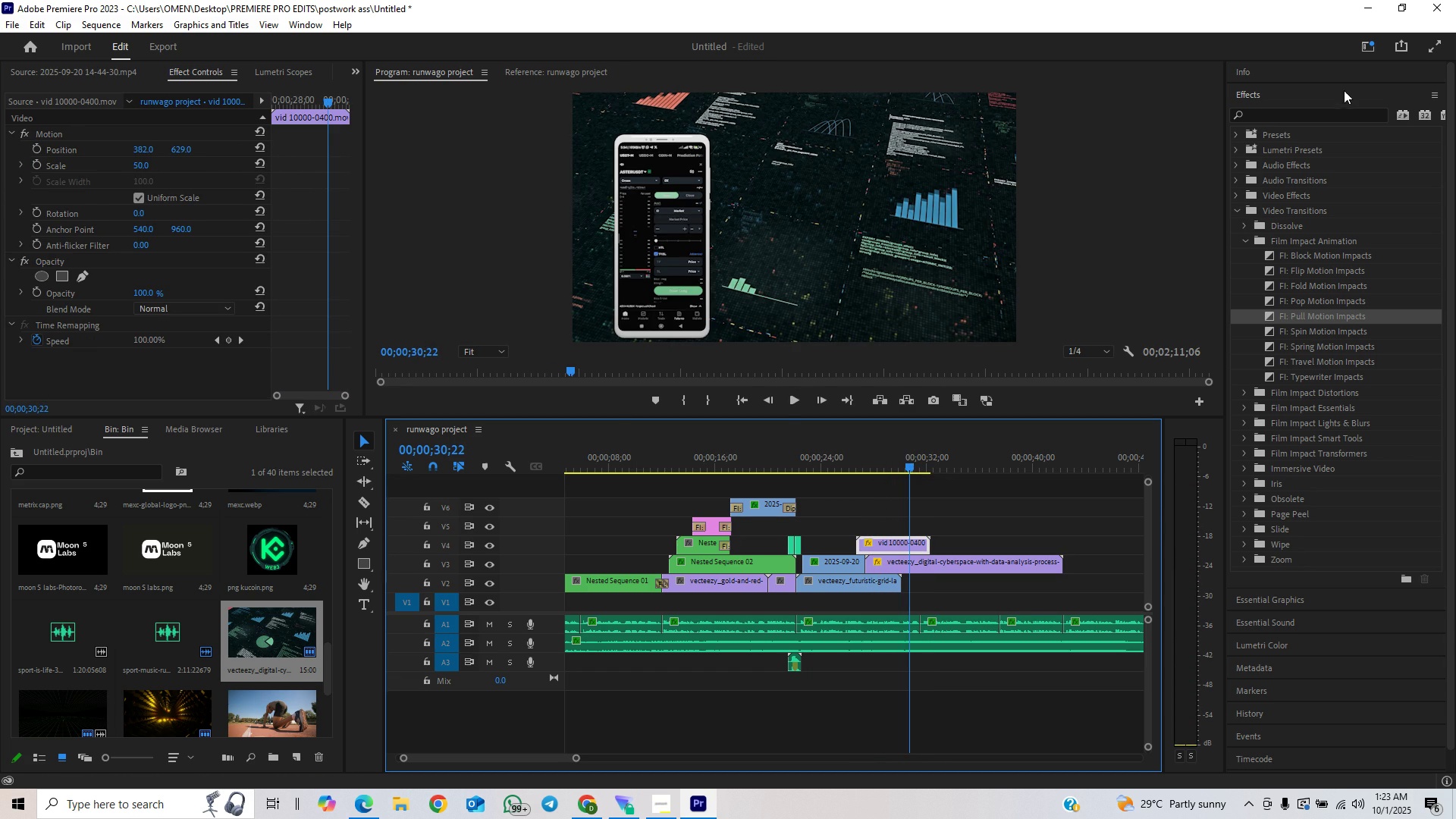 
left_click([1323, 112])
 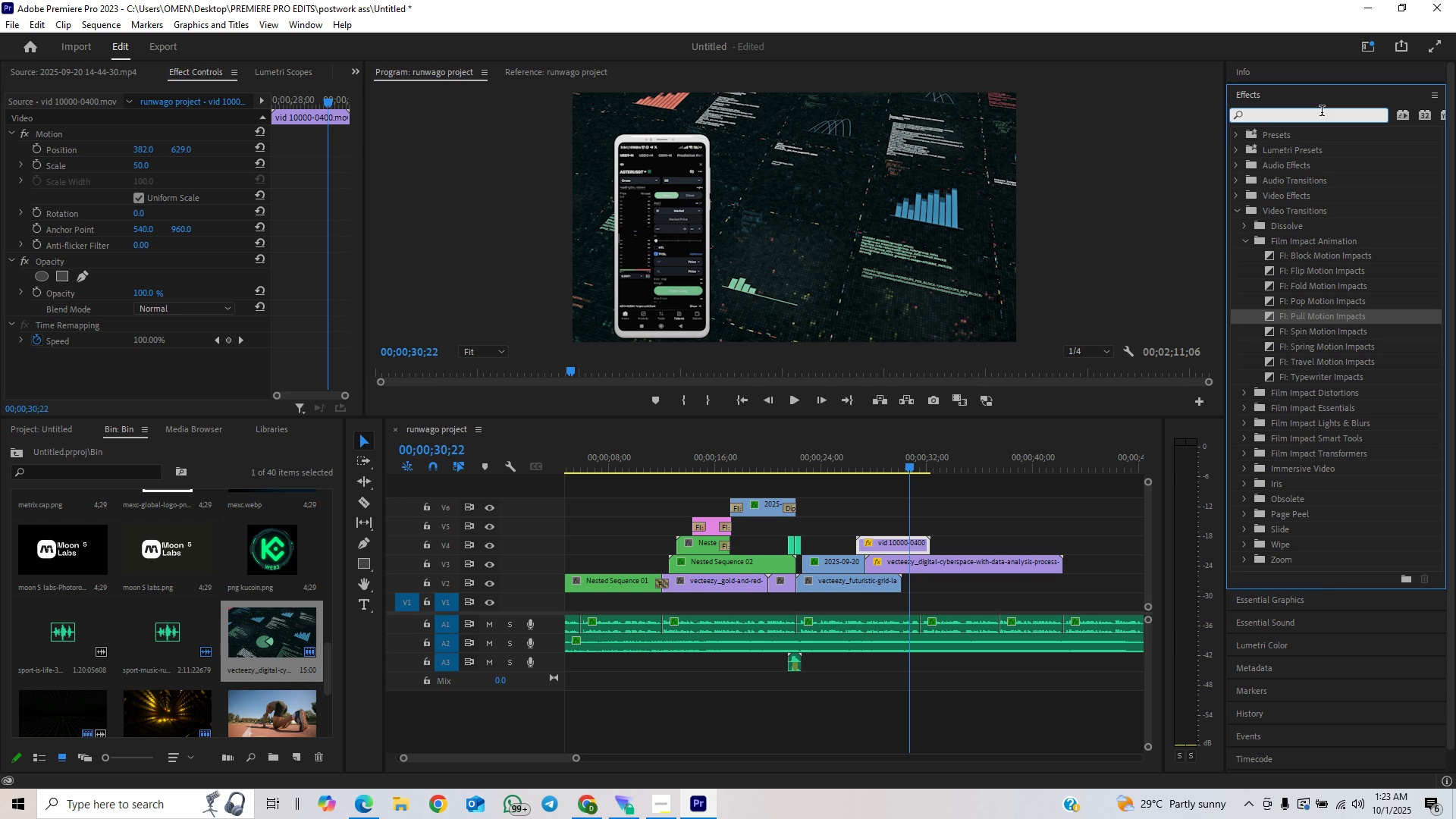 
type(3d)
 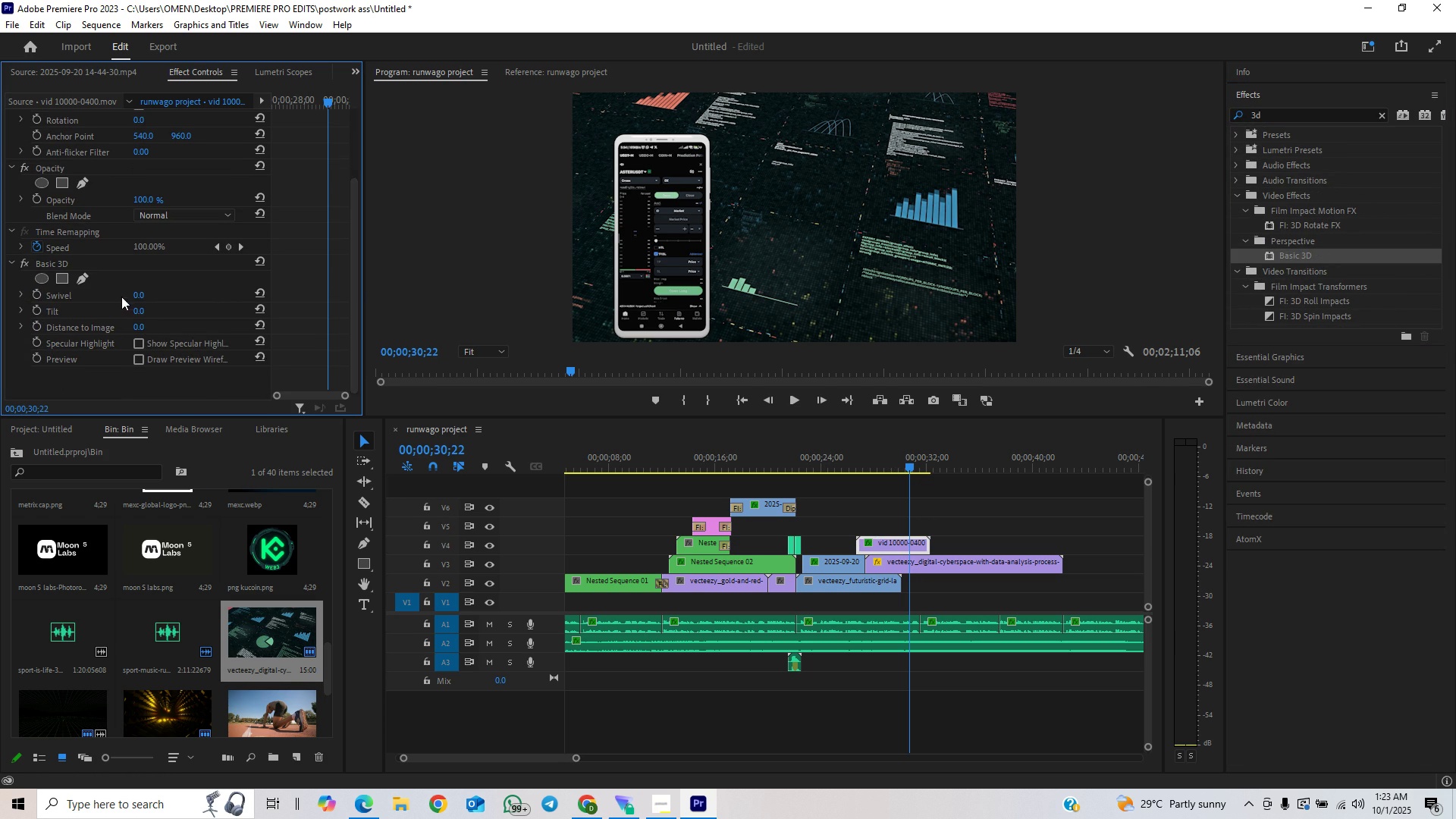 
wait(10.09)
 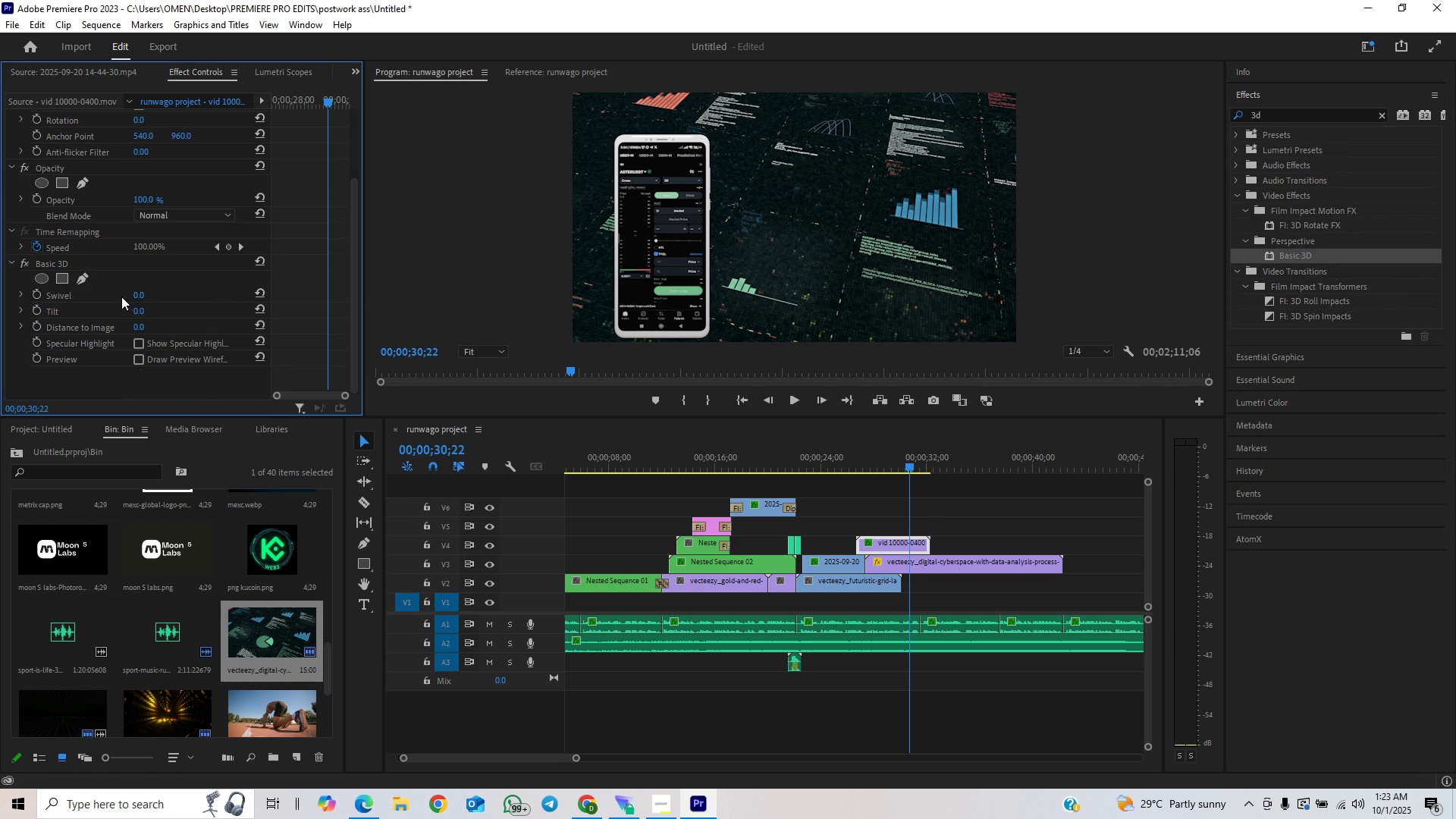 
left_click([152, 294])
 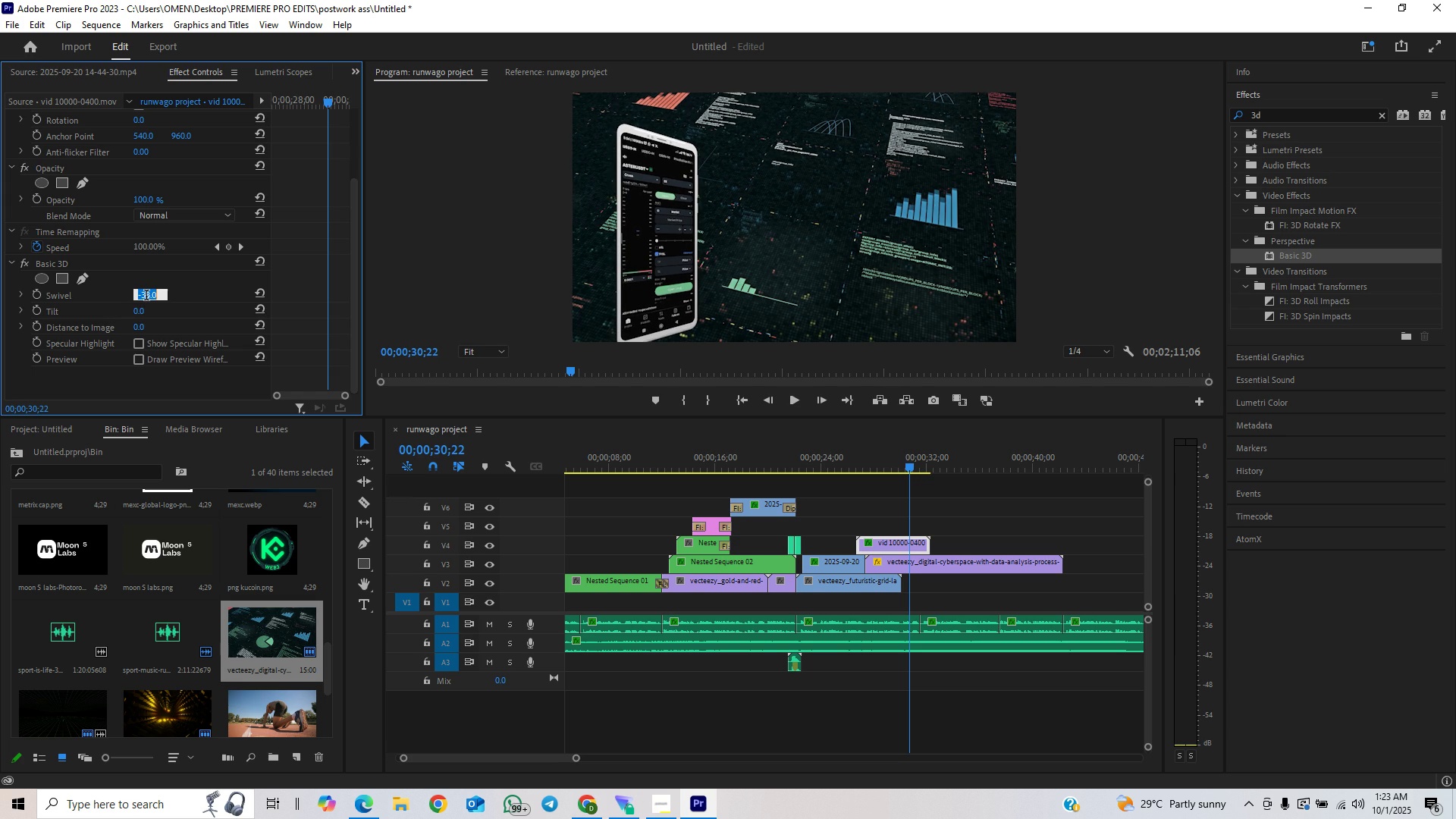 
type(-6=)
key(Backspace)
key(Backspace)
type(25)
 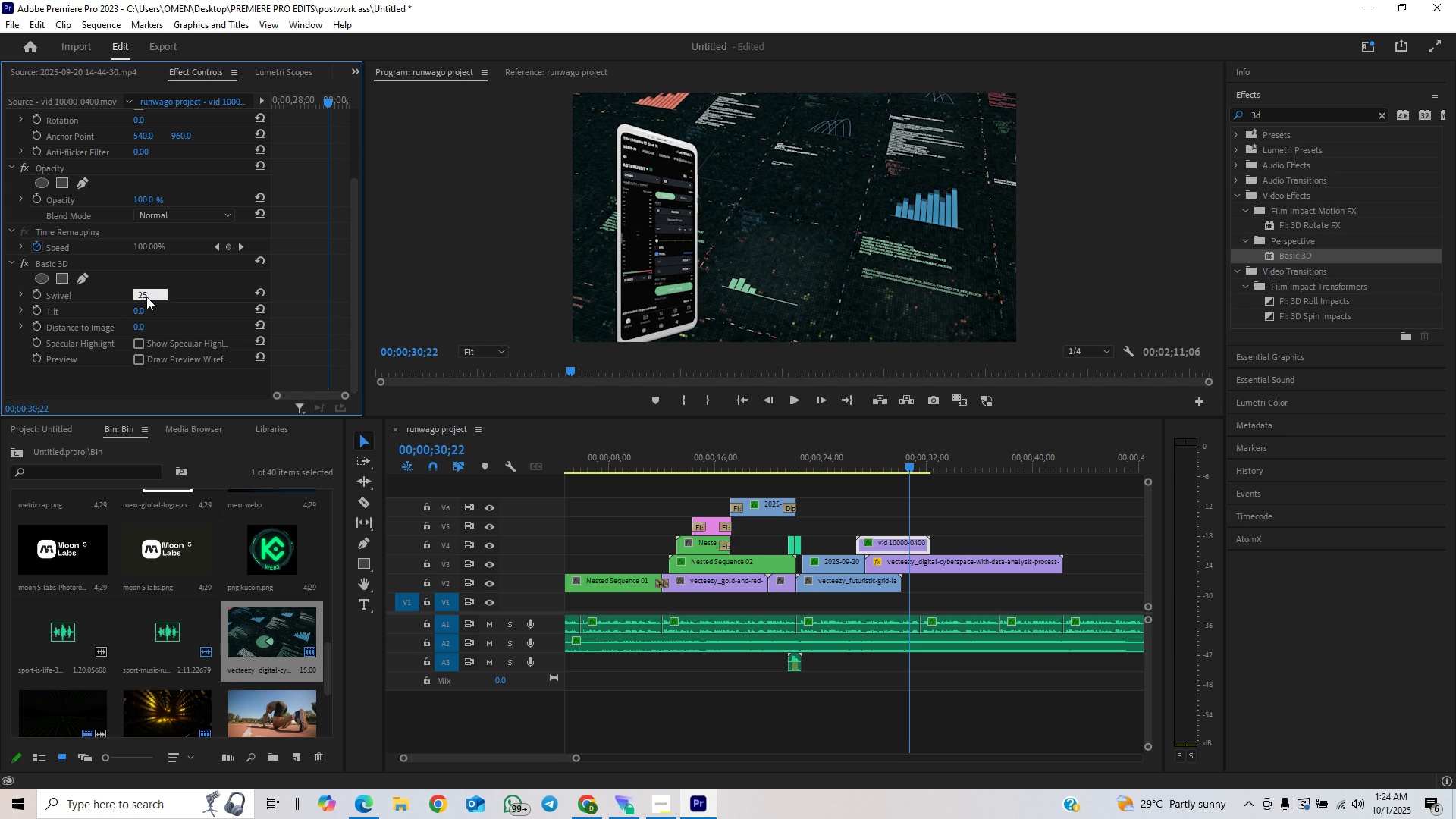 
key(Enter)
 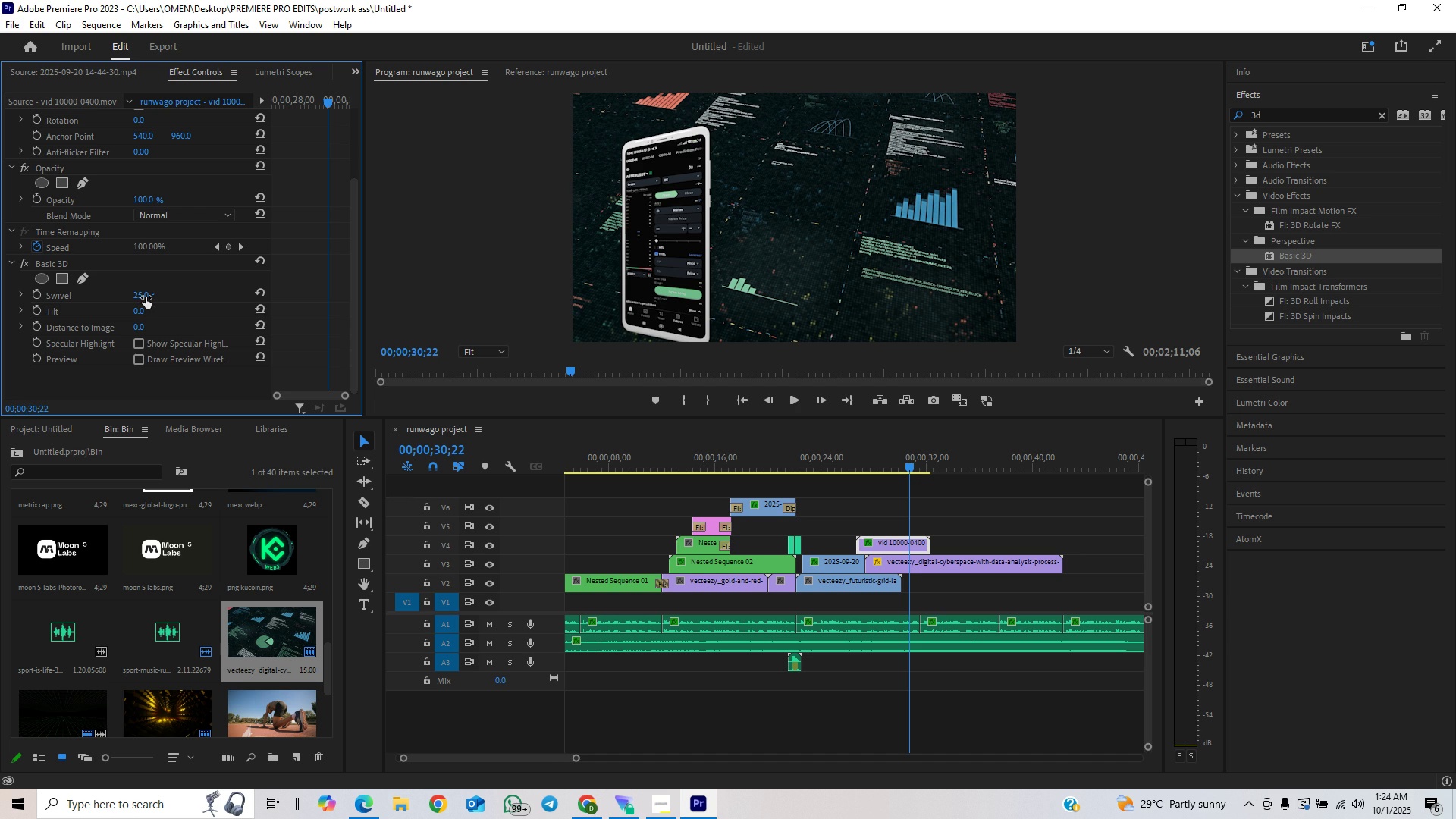 
scroll: coordinate [193, 198], scroll_direction: up, amount: 12.0
 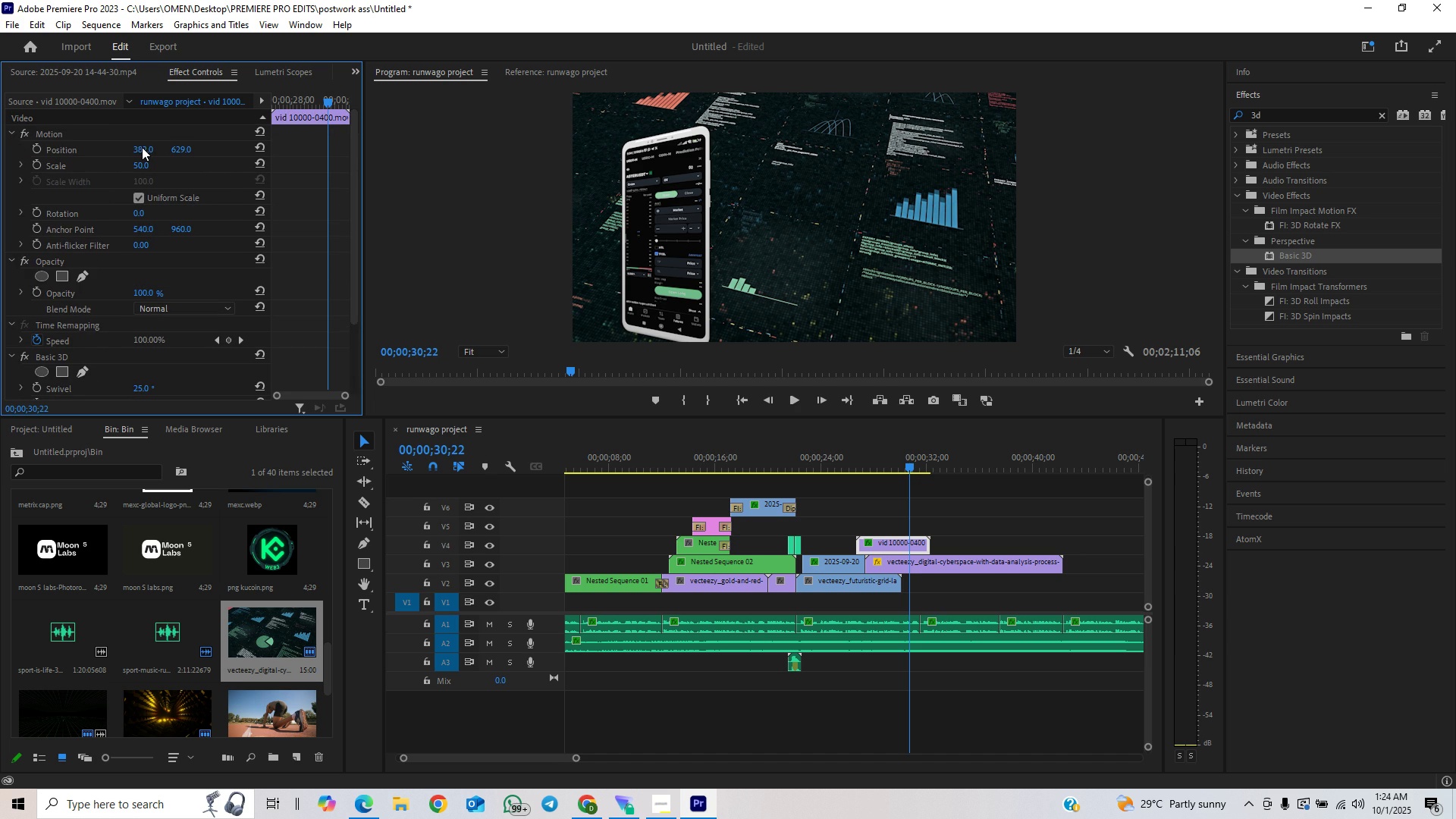 
left_click([142, 147])
 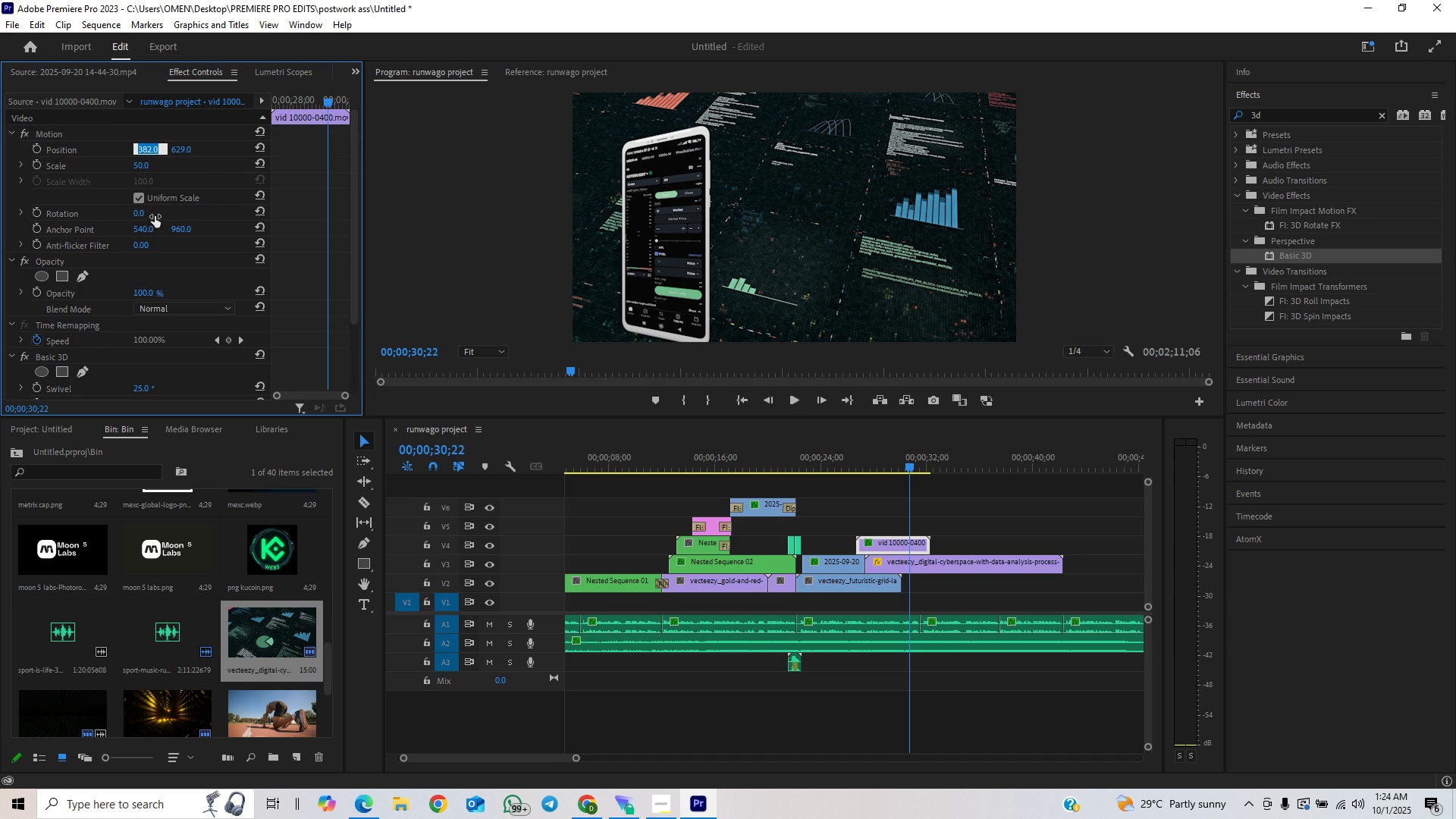 
scroll: coordinate [159, 236], scroll_direction: down, amount: 5.0
 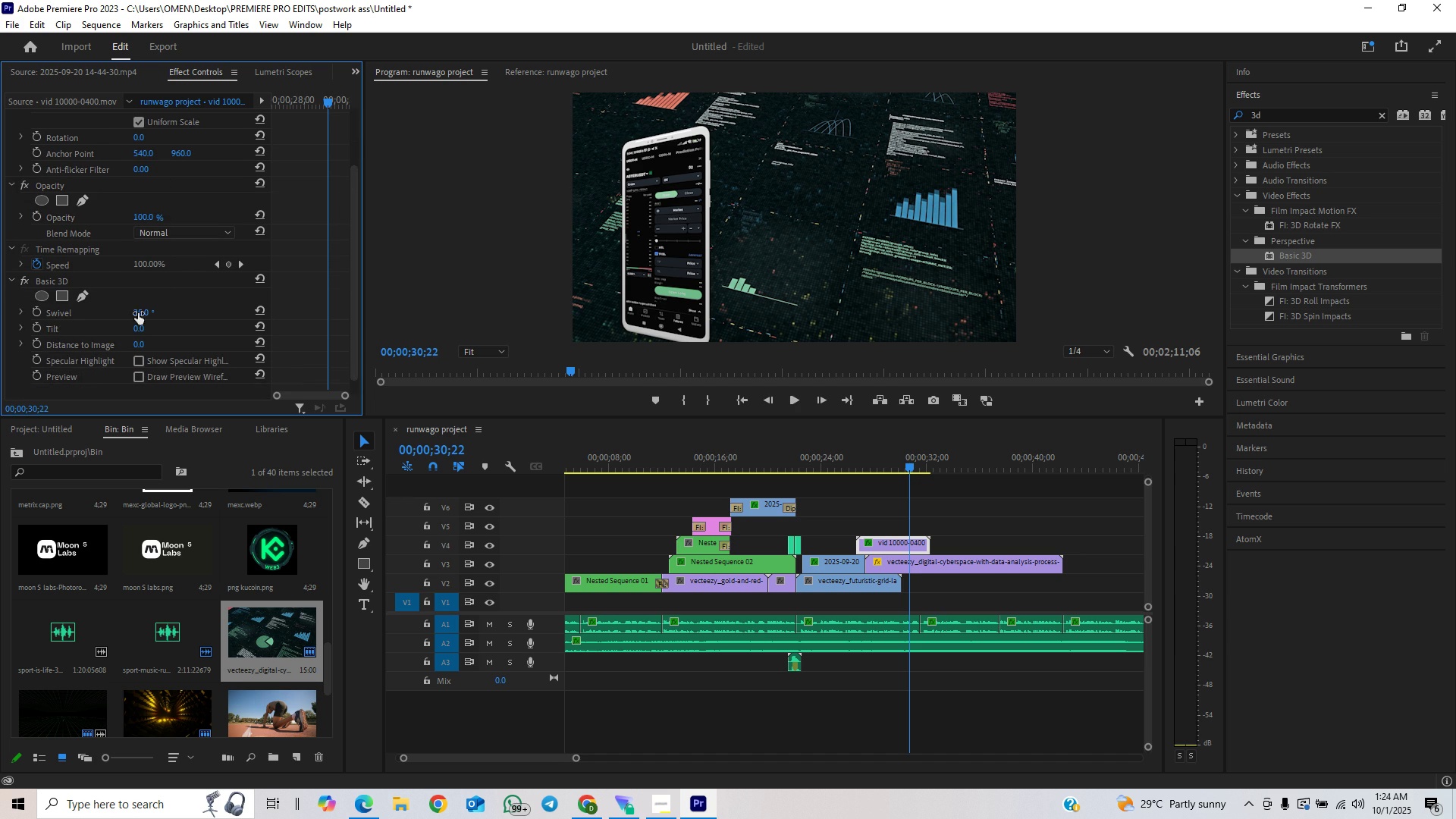 
left_click([138, 313])
 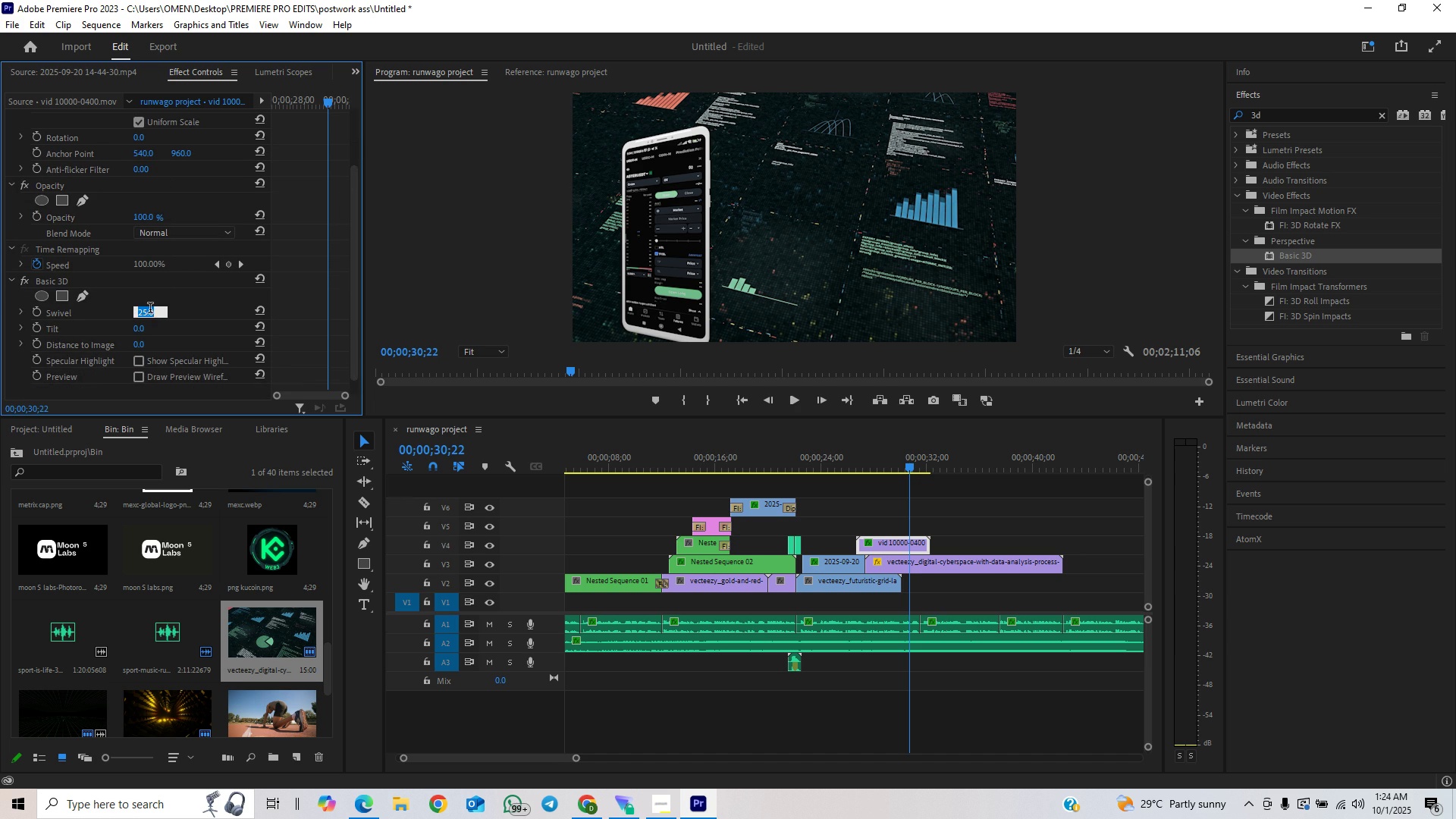 
type(-25')
 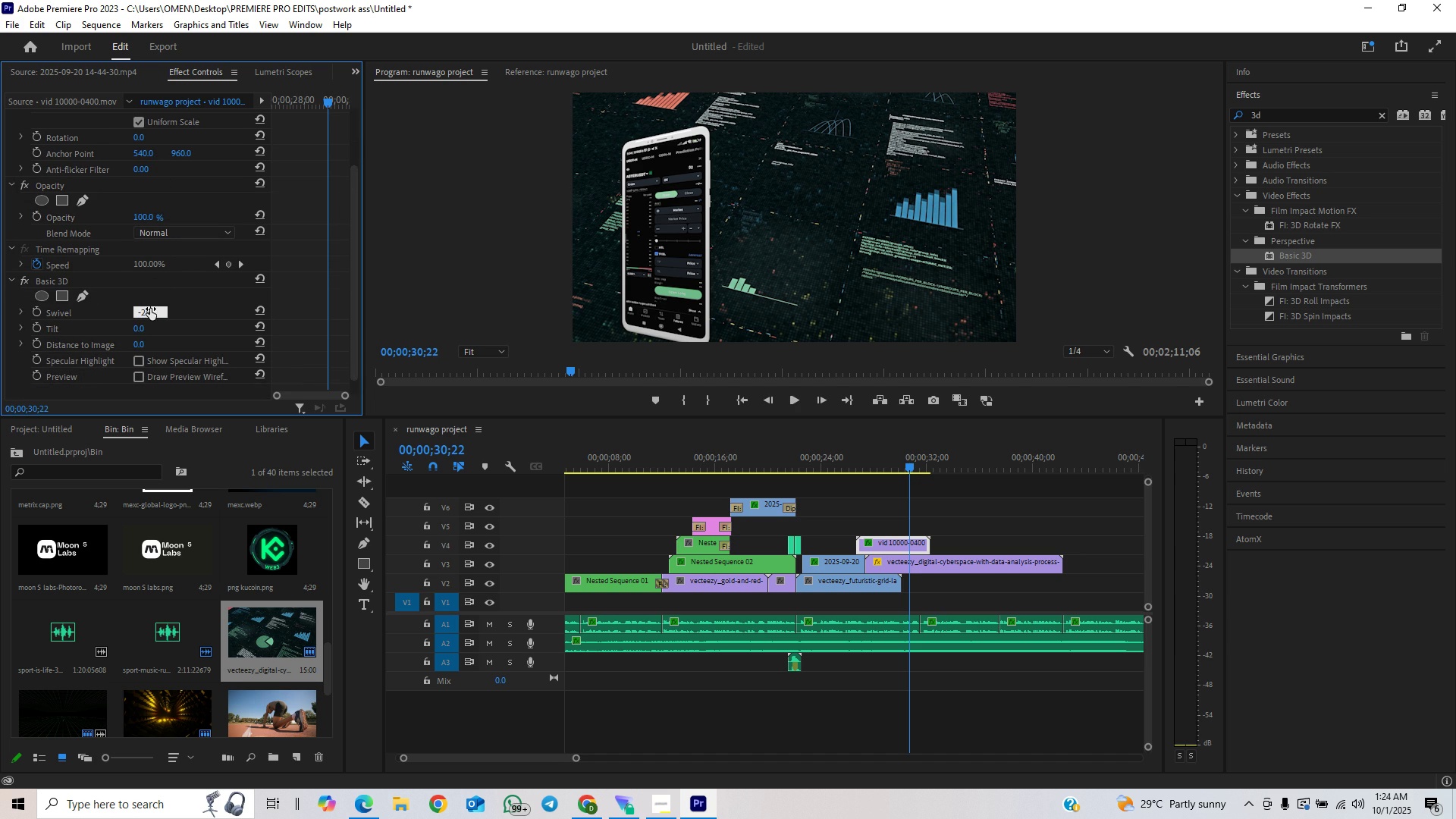 
key(Enter)
 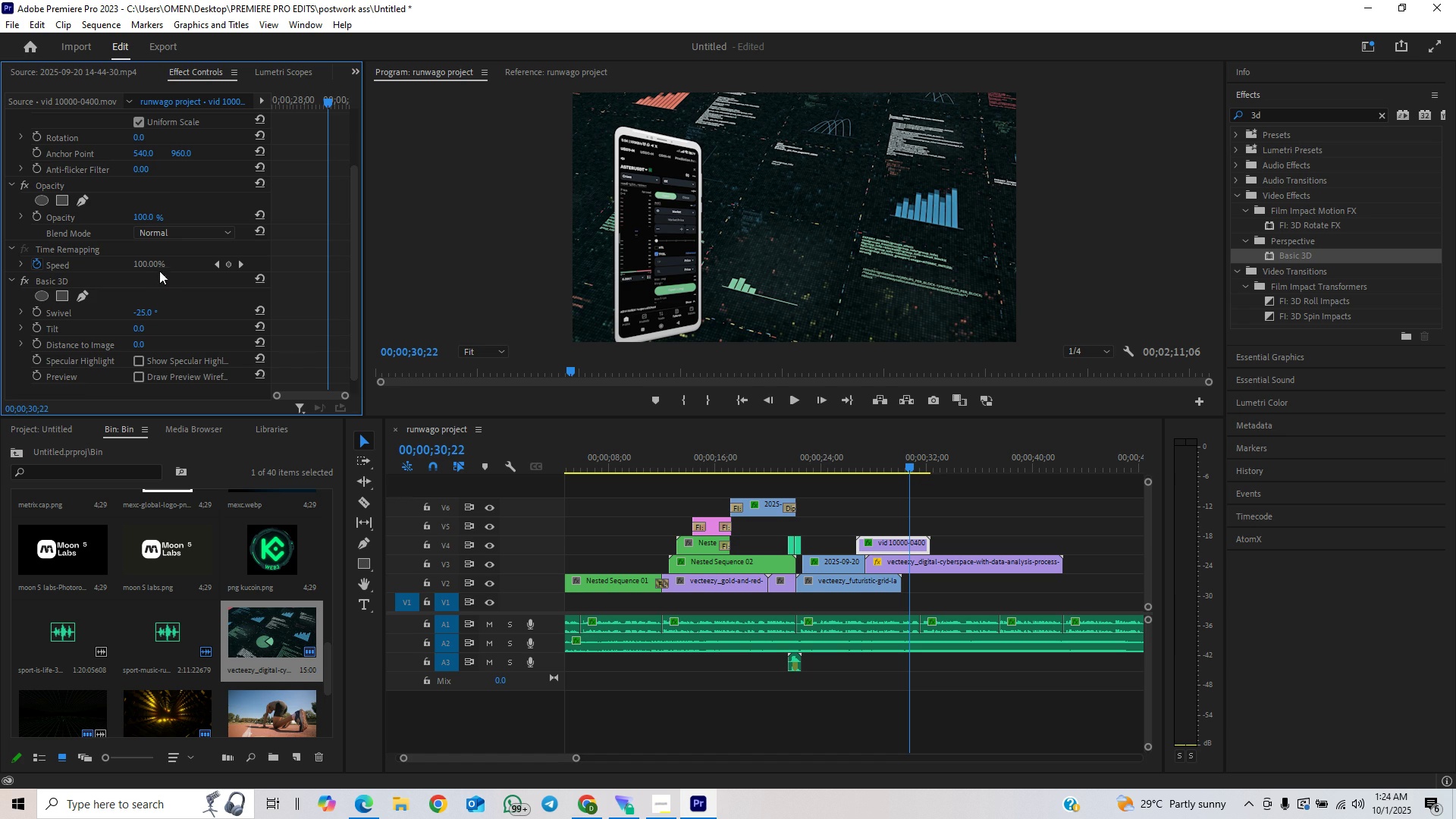 
scroll: coordinate [171, 206], scroll_direction: up, amount: 11.0
 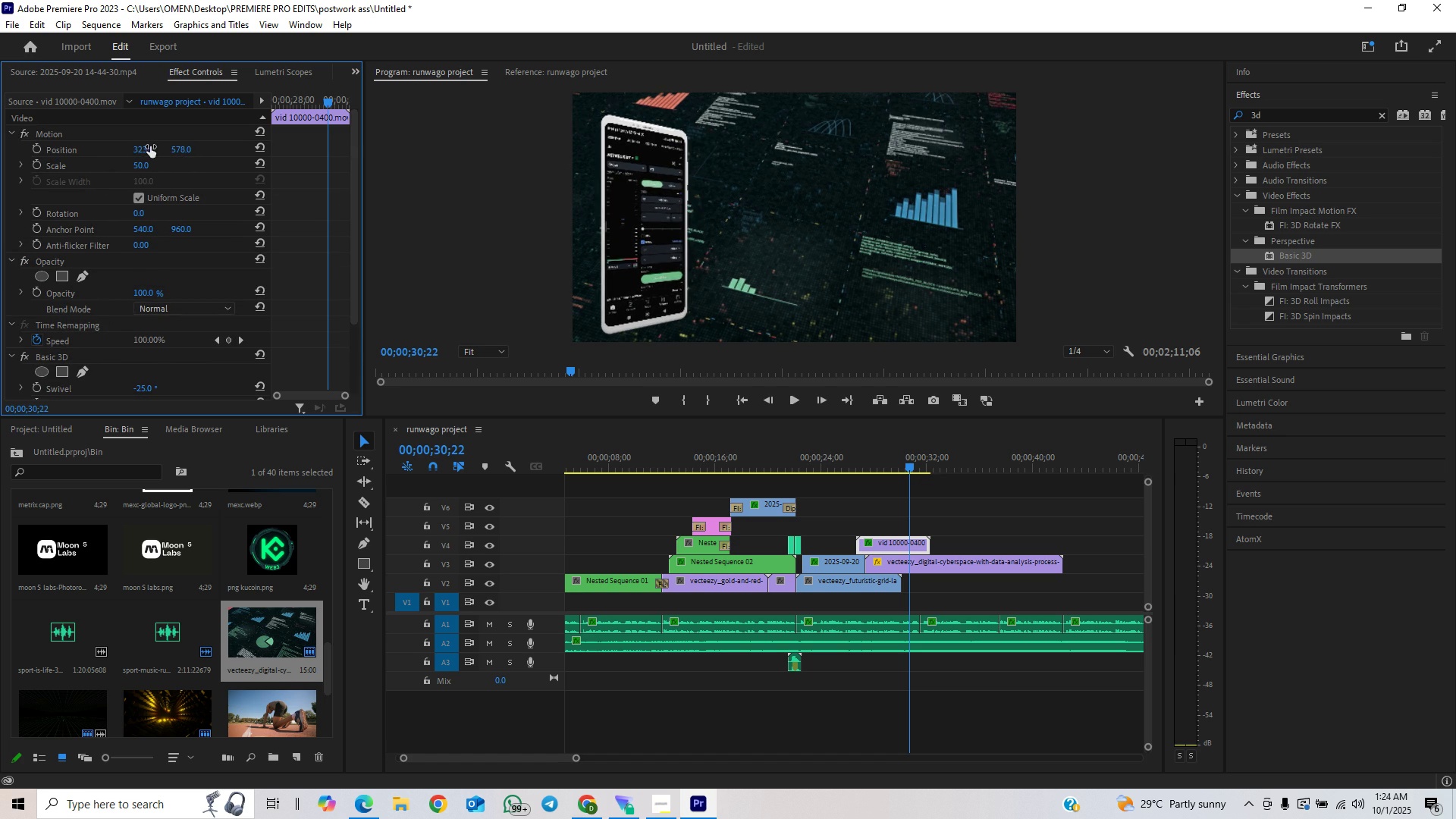 
wait(5.47)
 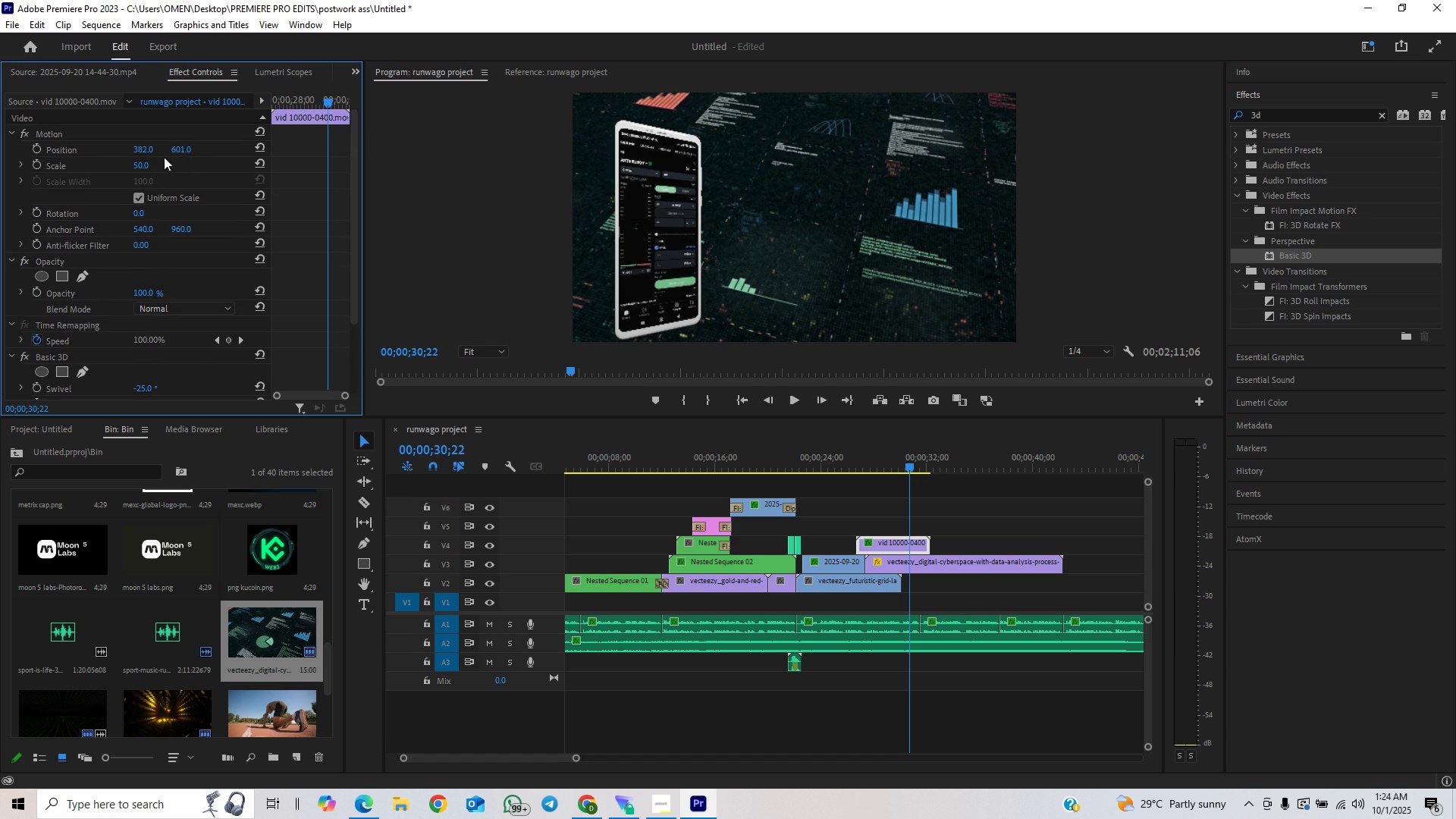 
left_click([852, 461])
 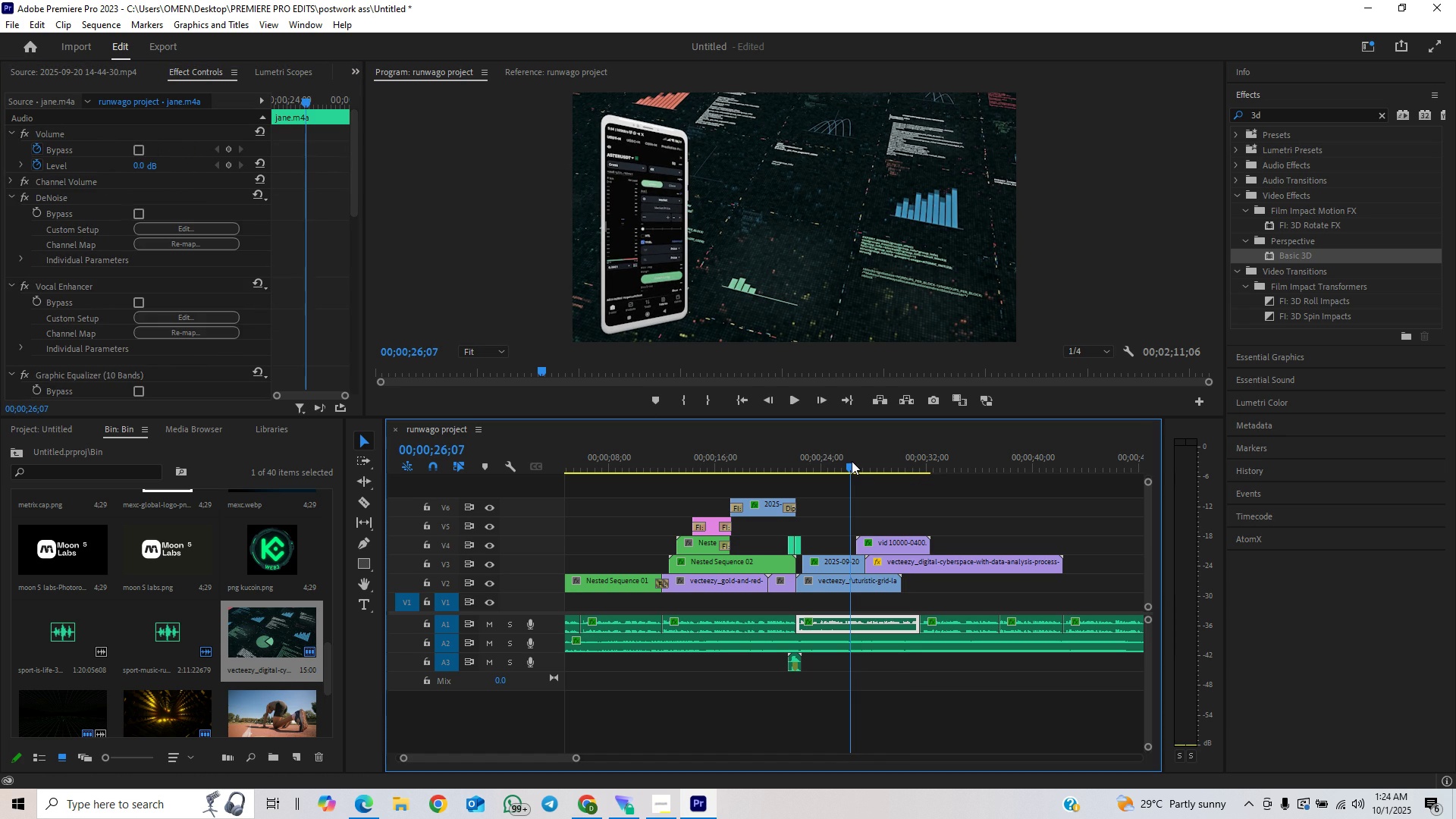 
key(Space)
 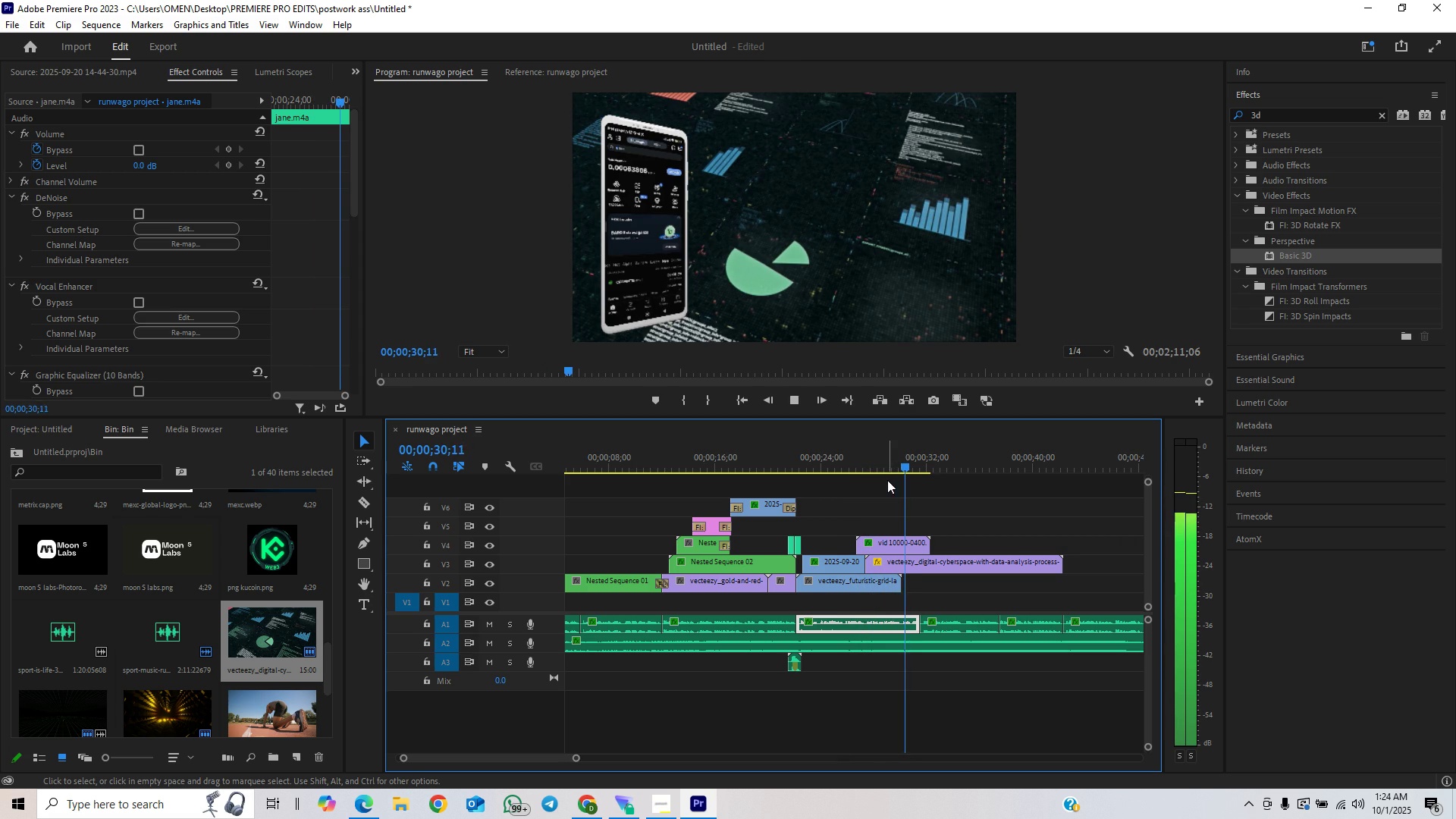 
wait(7.6)
 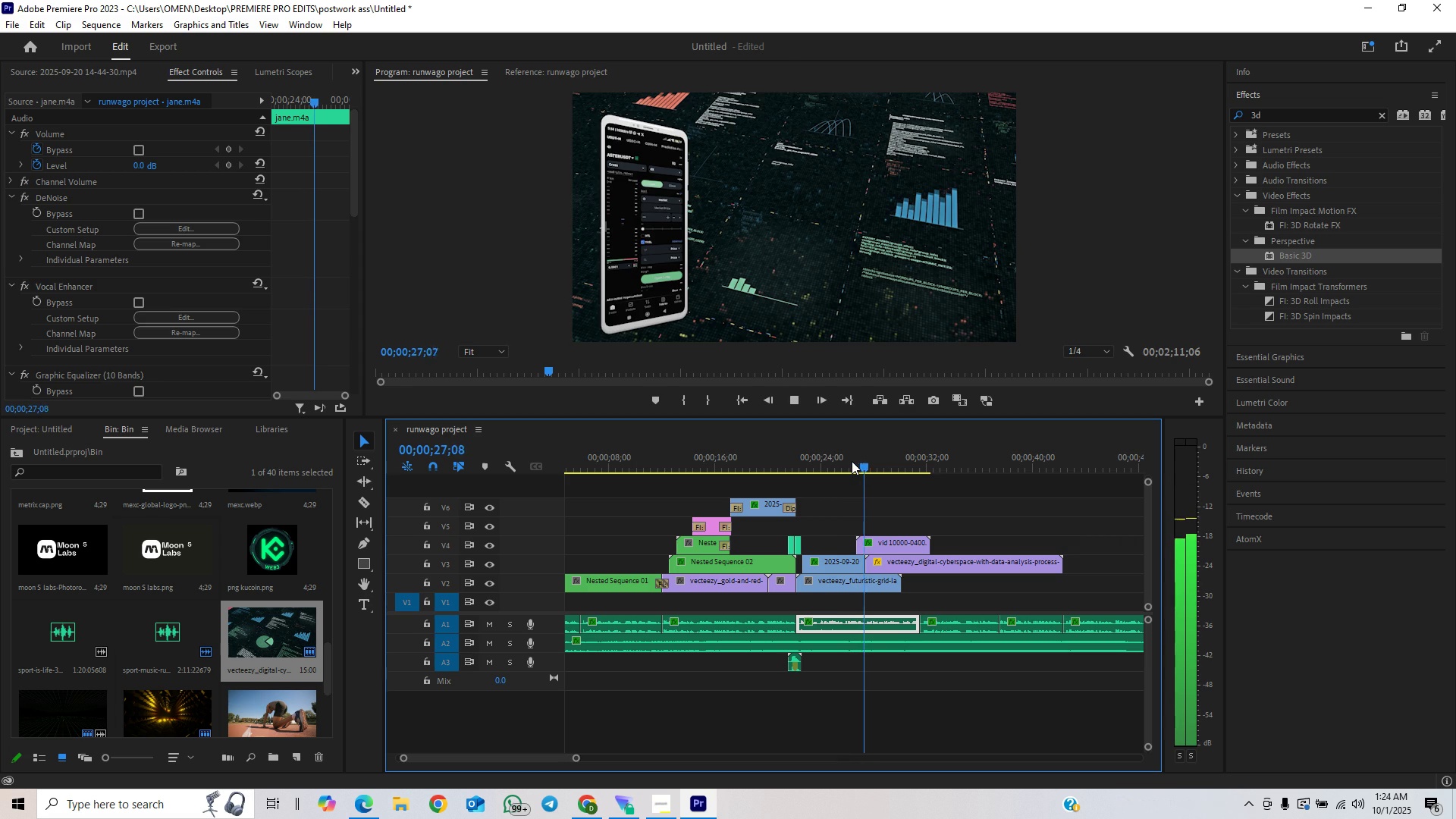 
key(Space)
 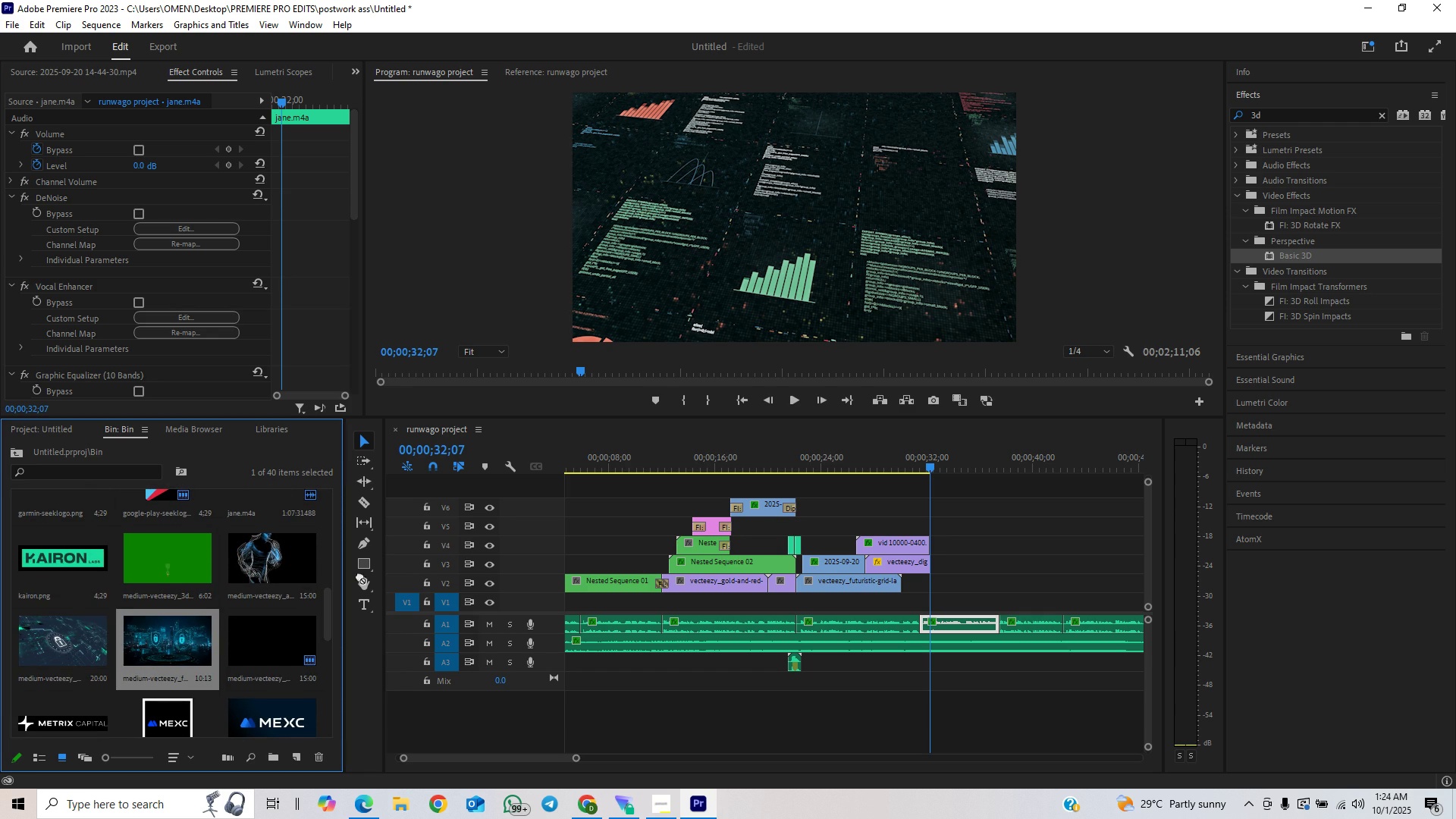 
wait(23.87)
 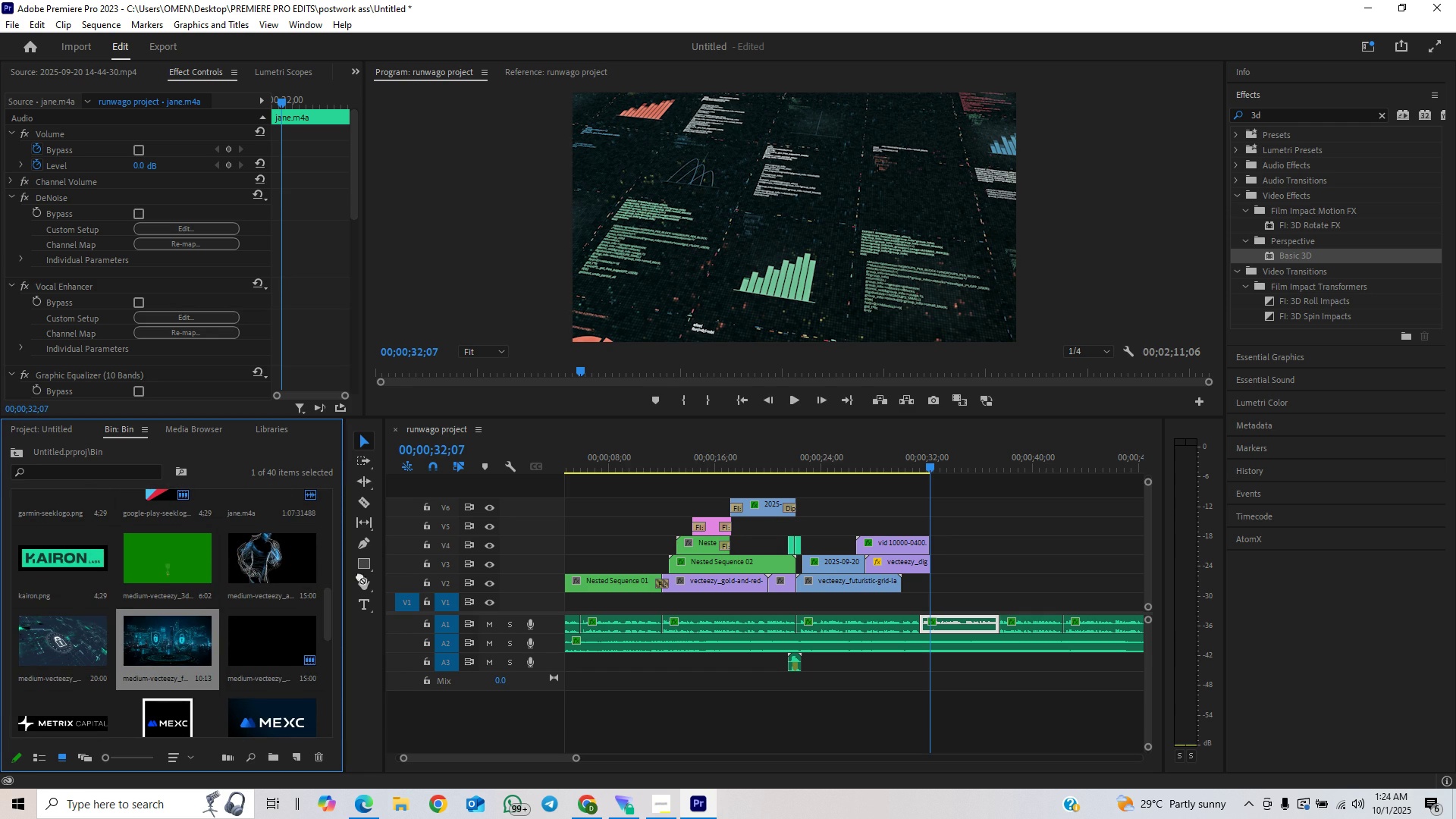 
left_click([1383, 120])
 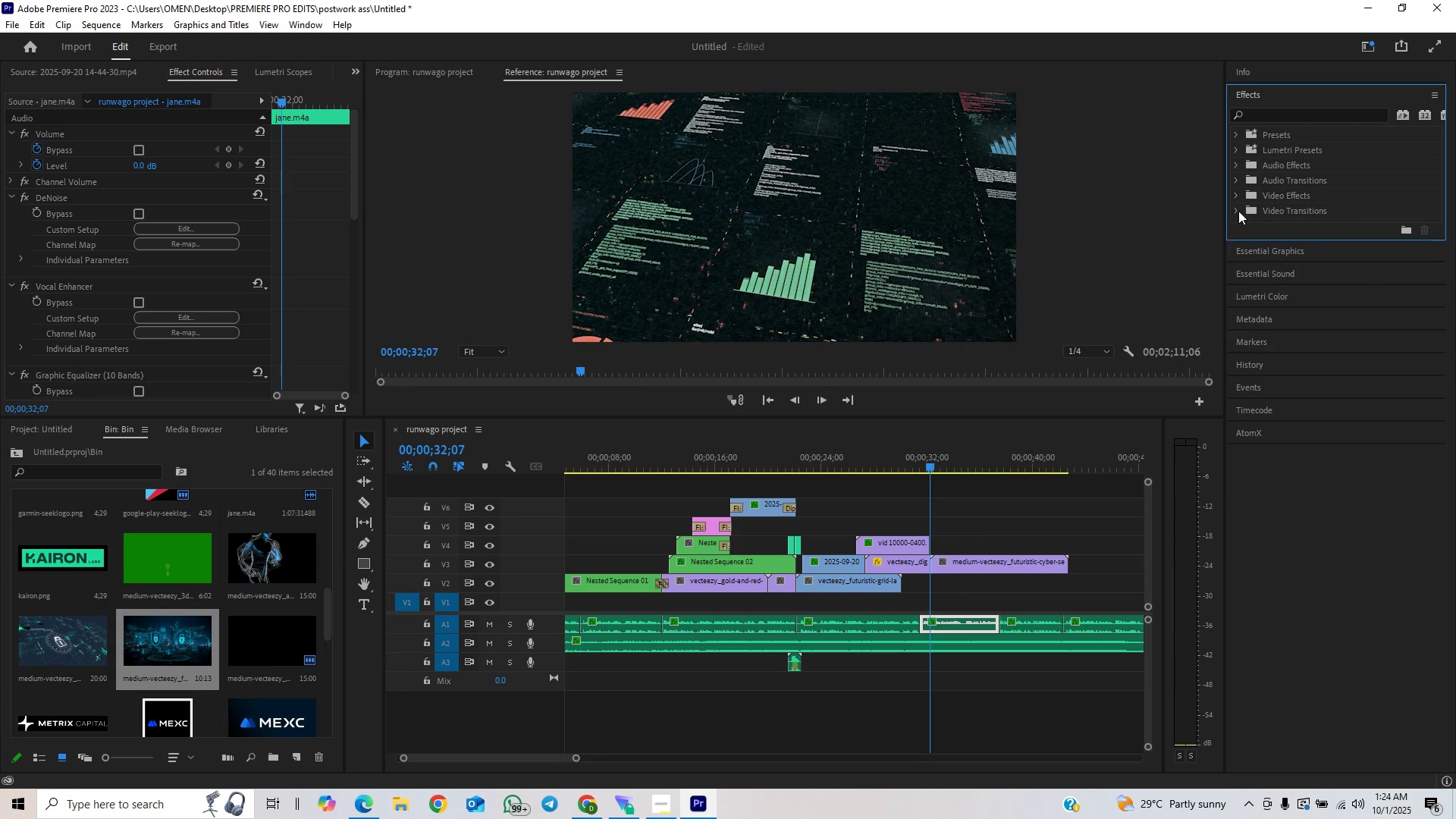 
left_click([1238, 211])
 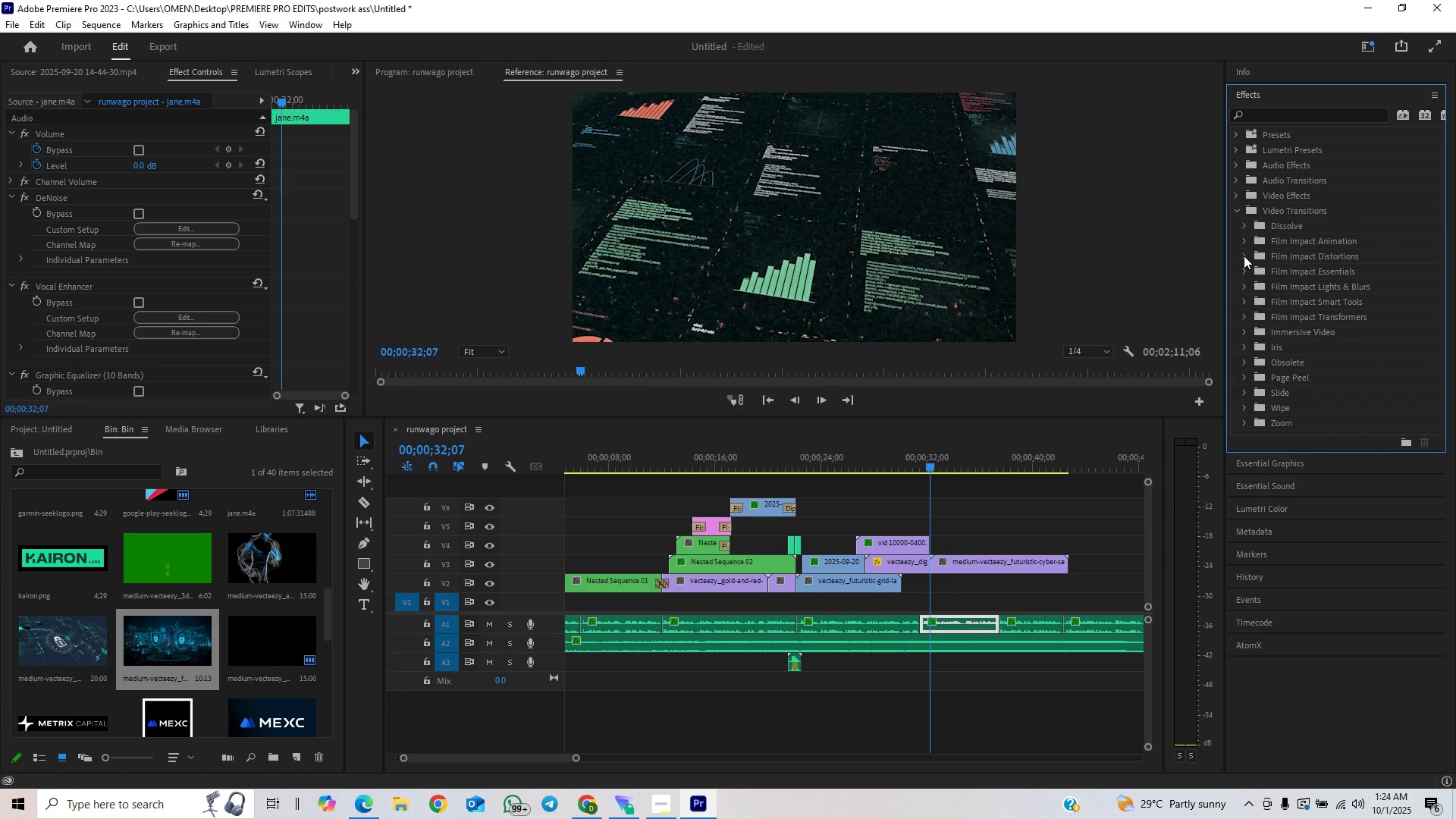 
left_click([1244, 256])
 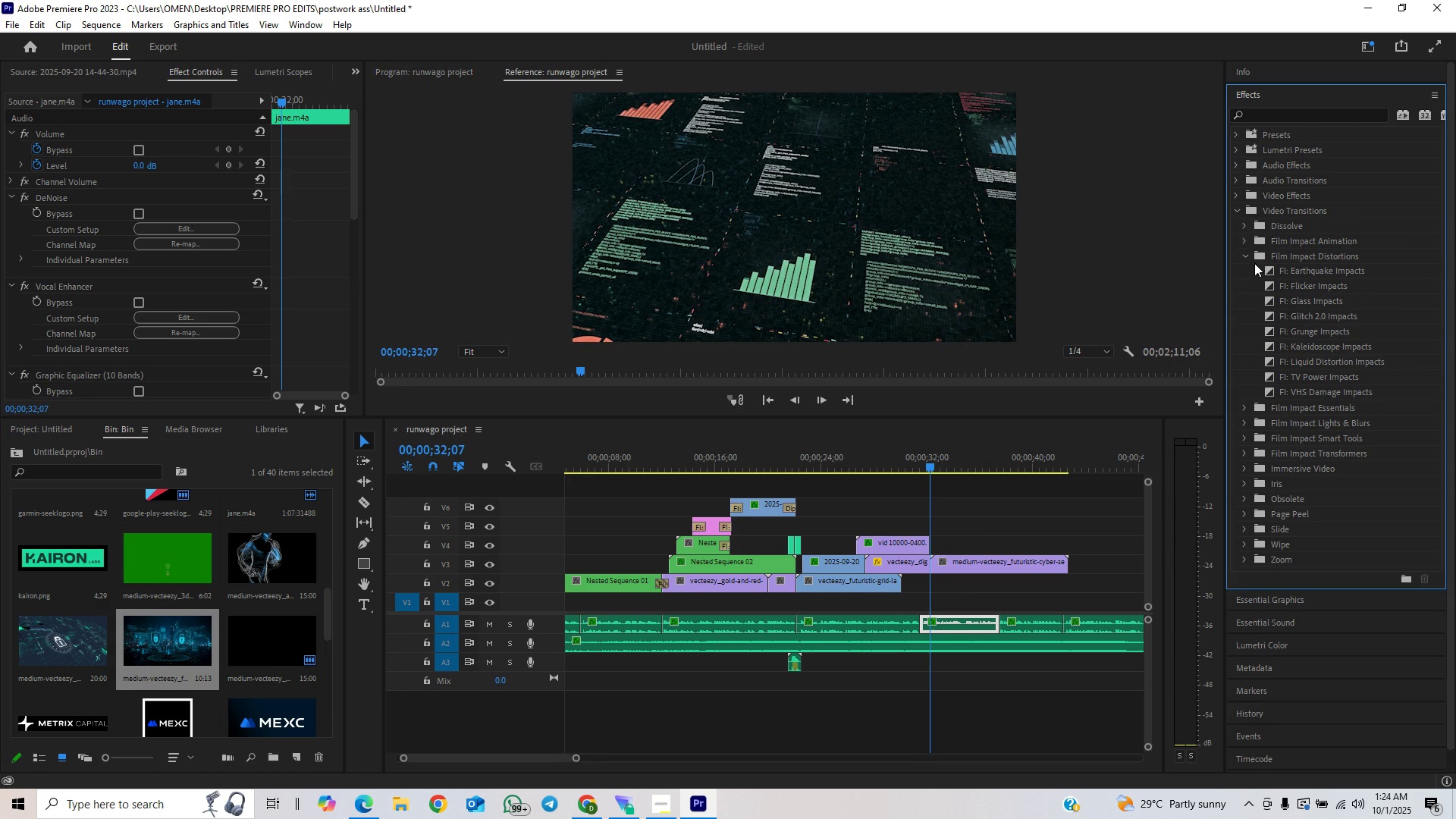 
left_click([1247, 254])
 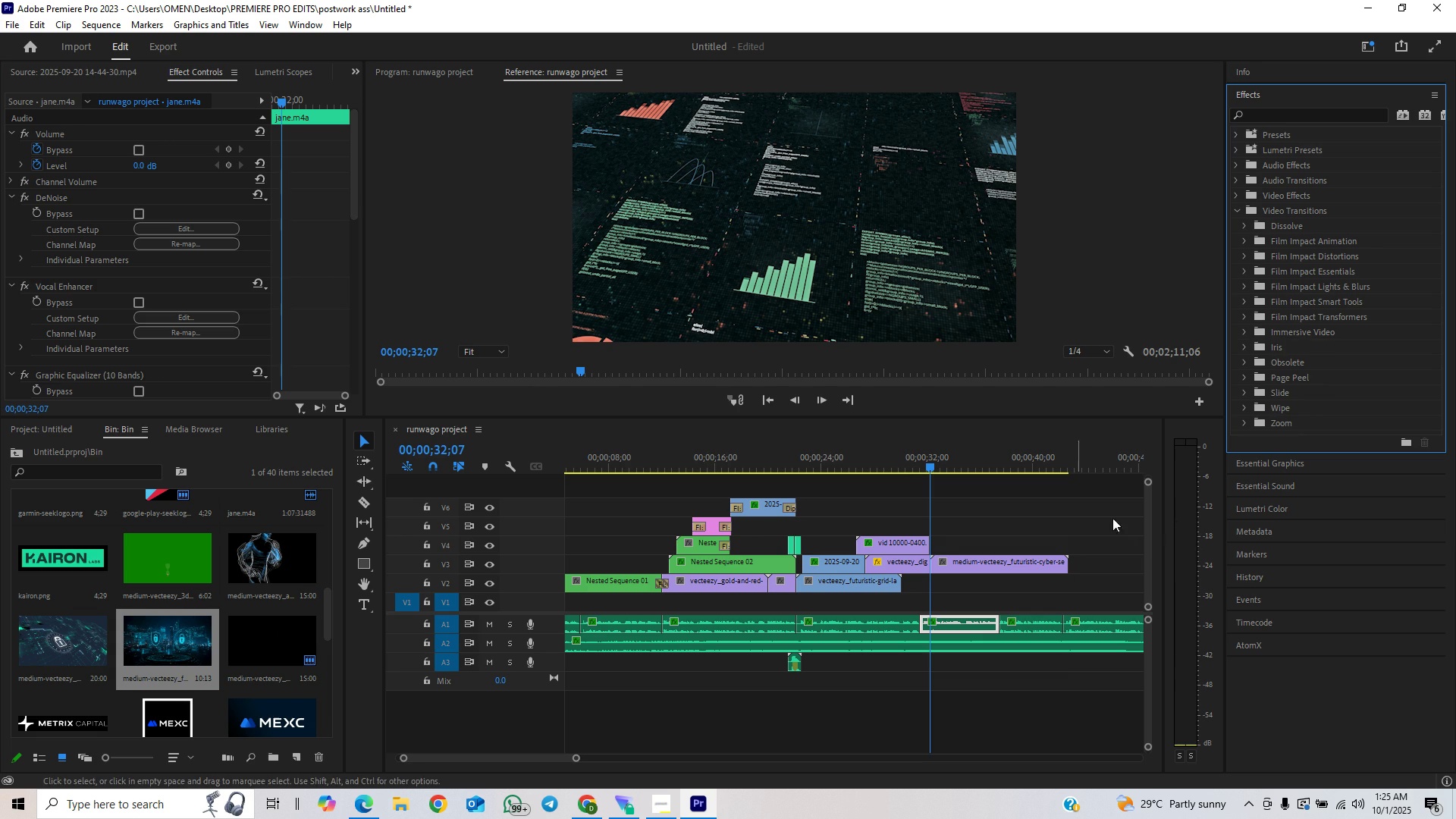 
left_click([1257, 648])
 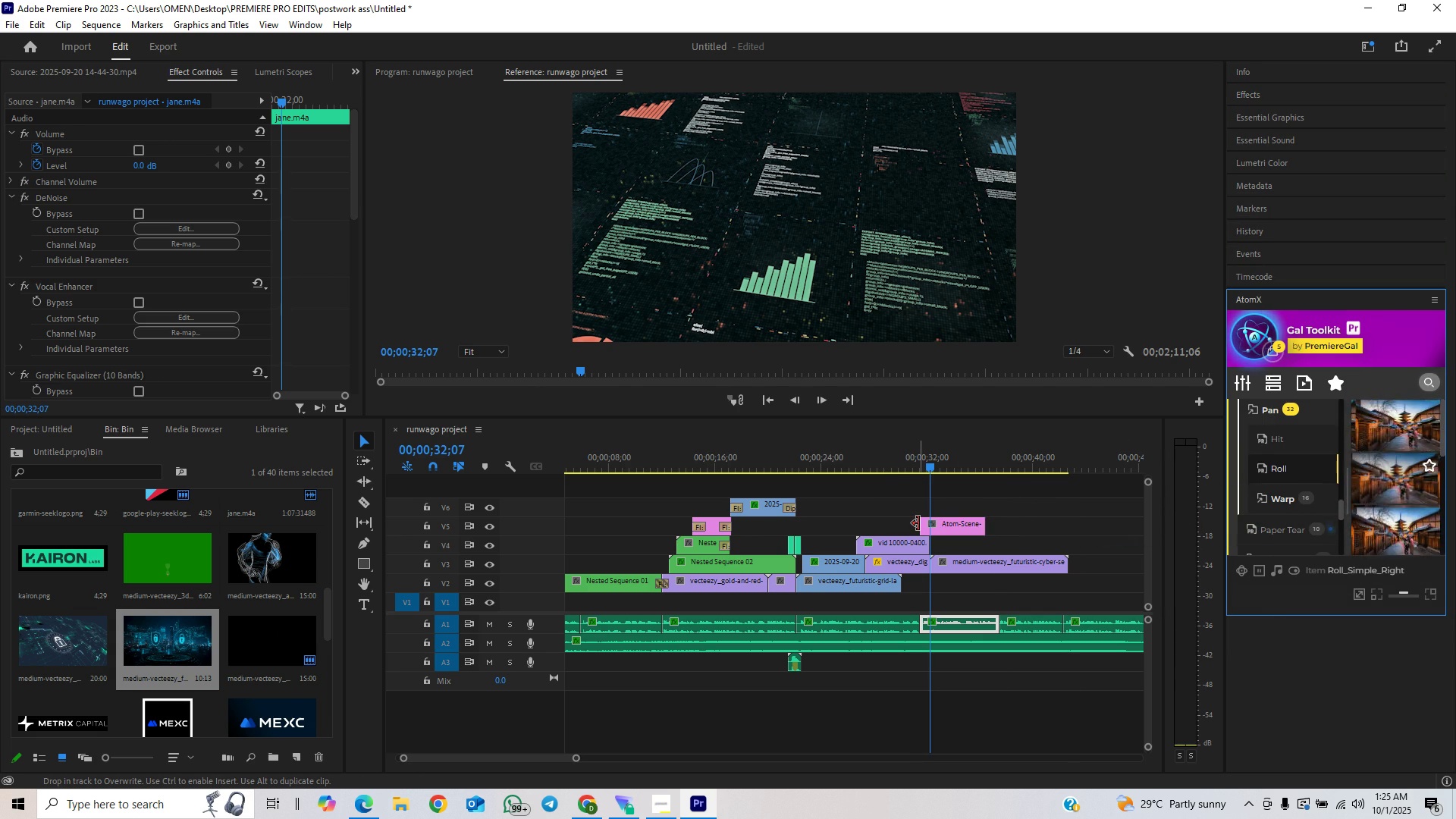 
wait(7.38)
 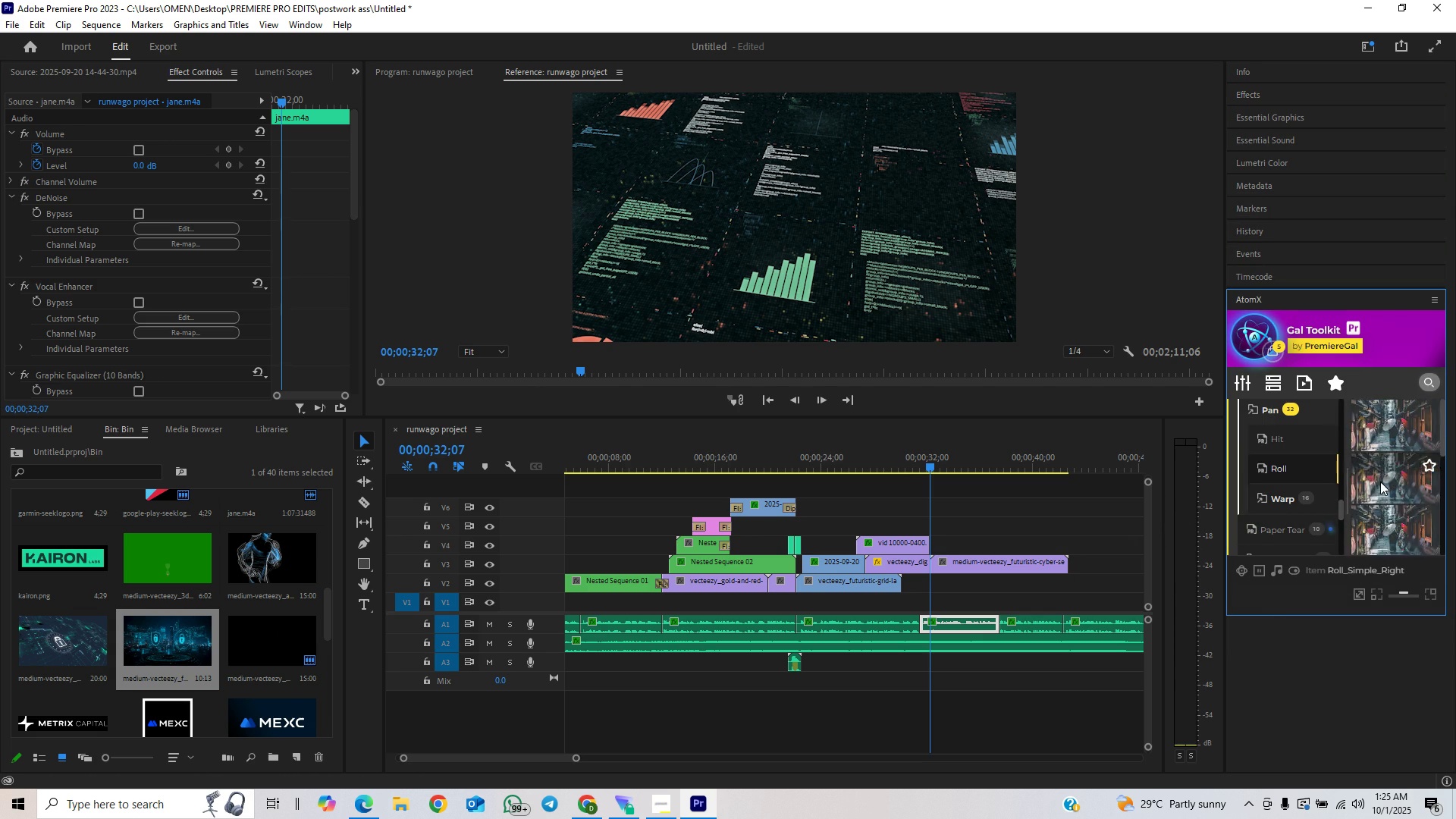 
key(Control+ControlLeft)